 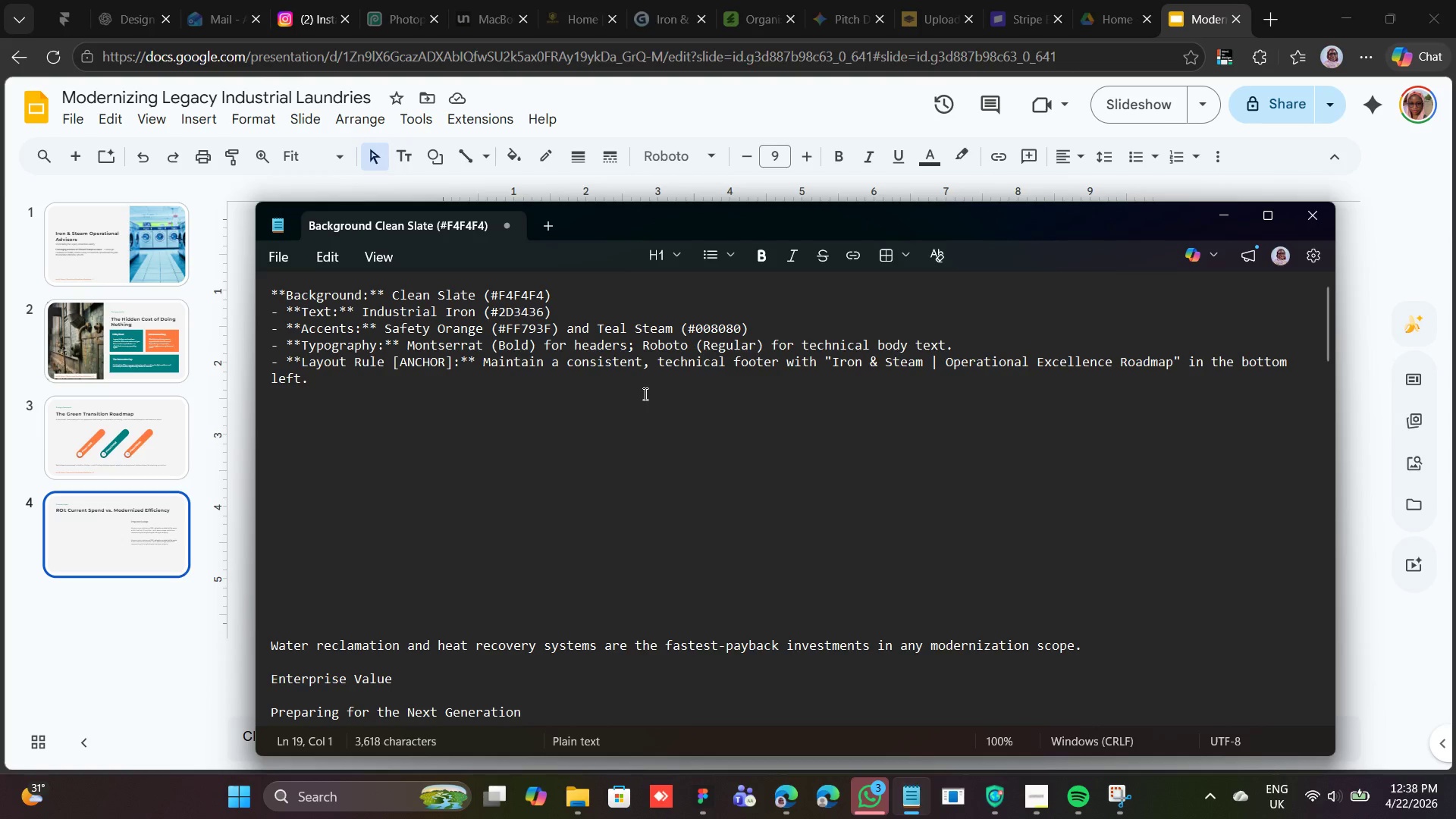 
left_click_drag(start_coordinate=[1084, 643], to_coordinate=[265, 642])
 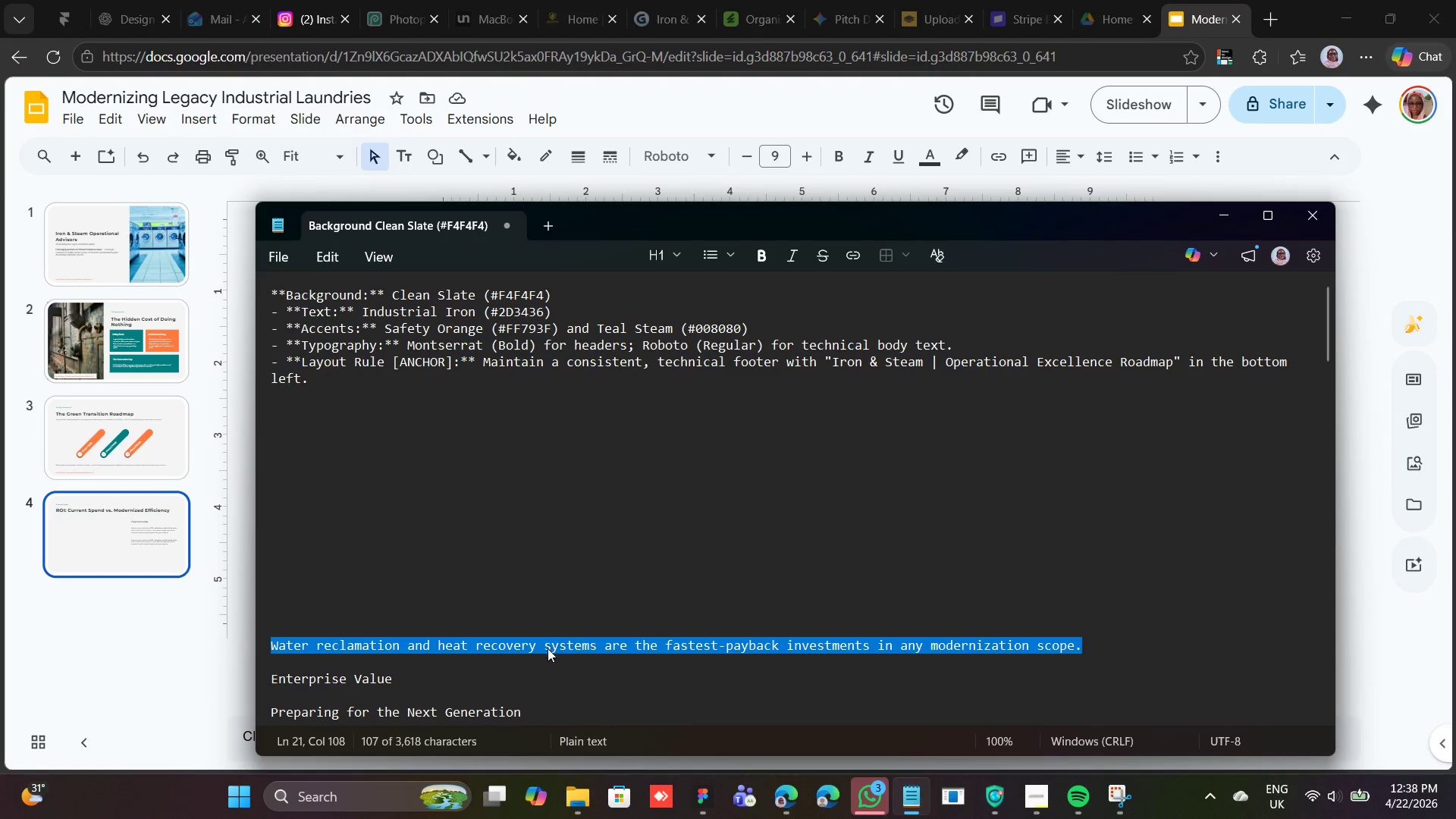 
right_click([546, 650])
 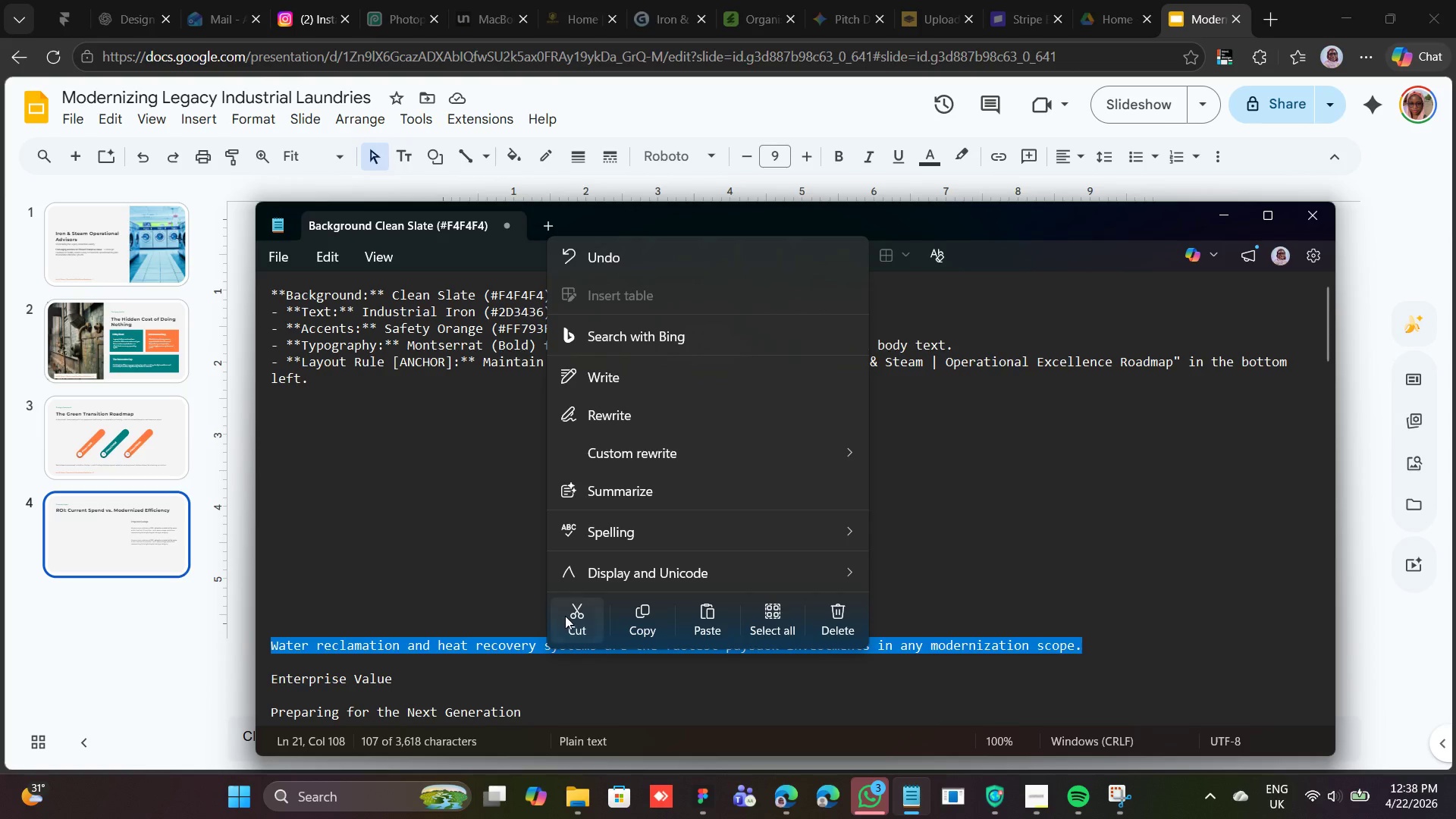 
left_click([566, 616])
 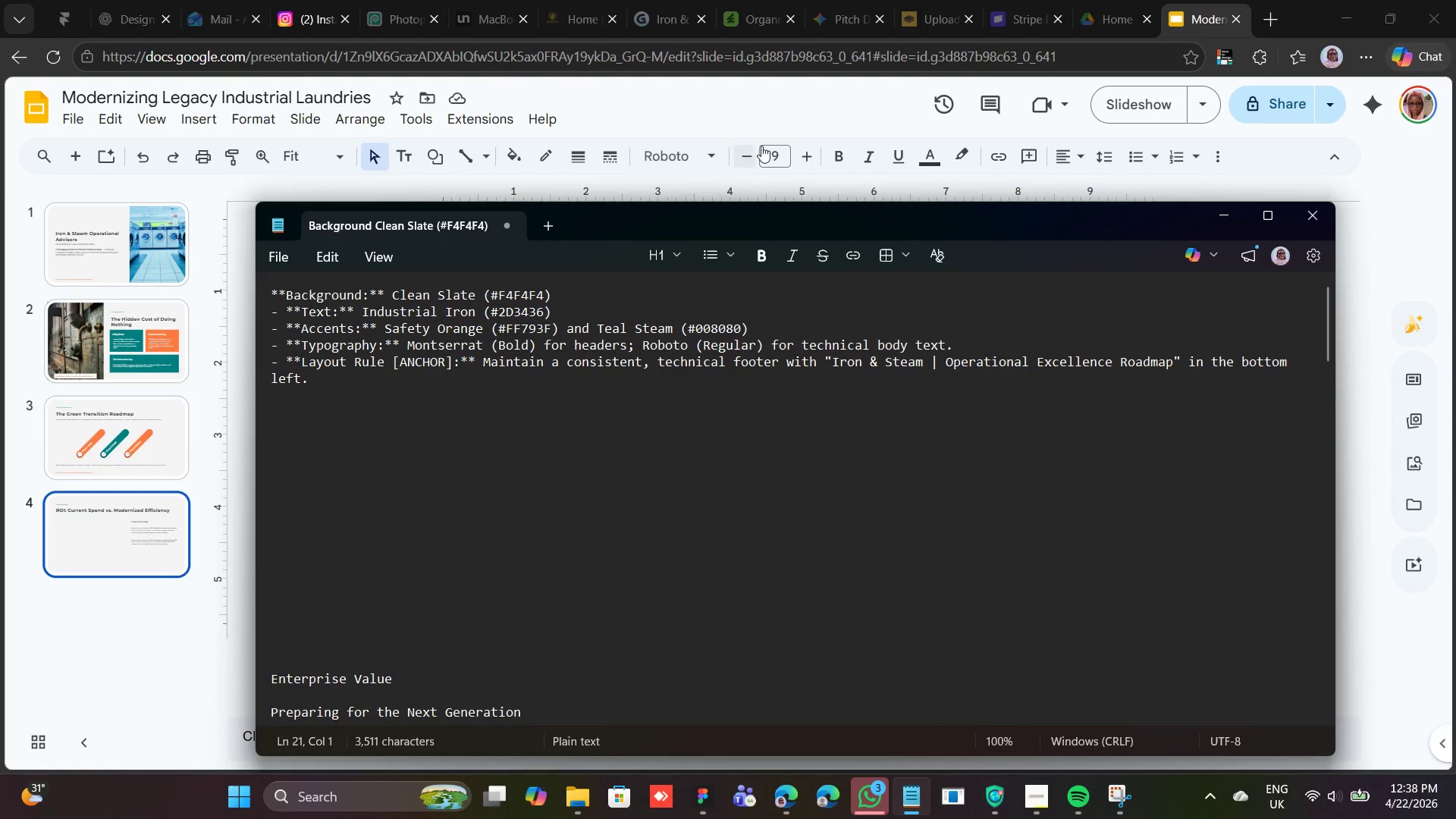 
left_click_drag(start_coordinate=[779, 127], to_coordinate=[952, 468])
 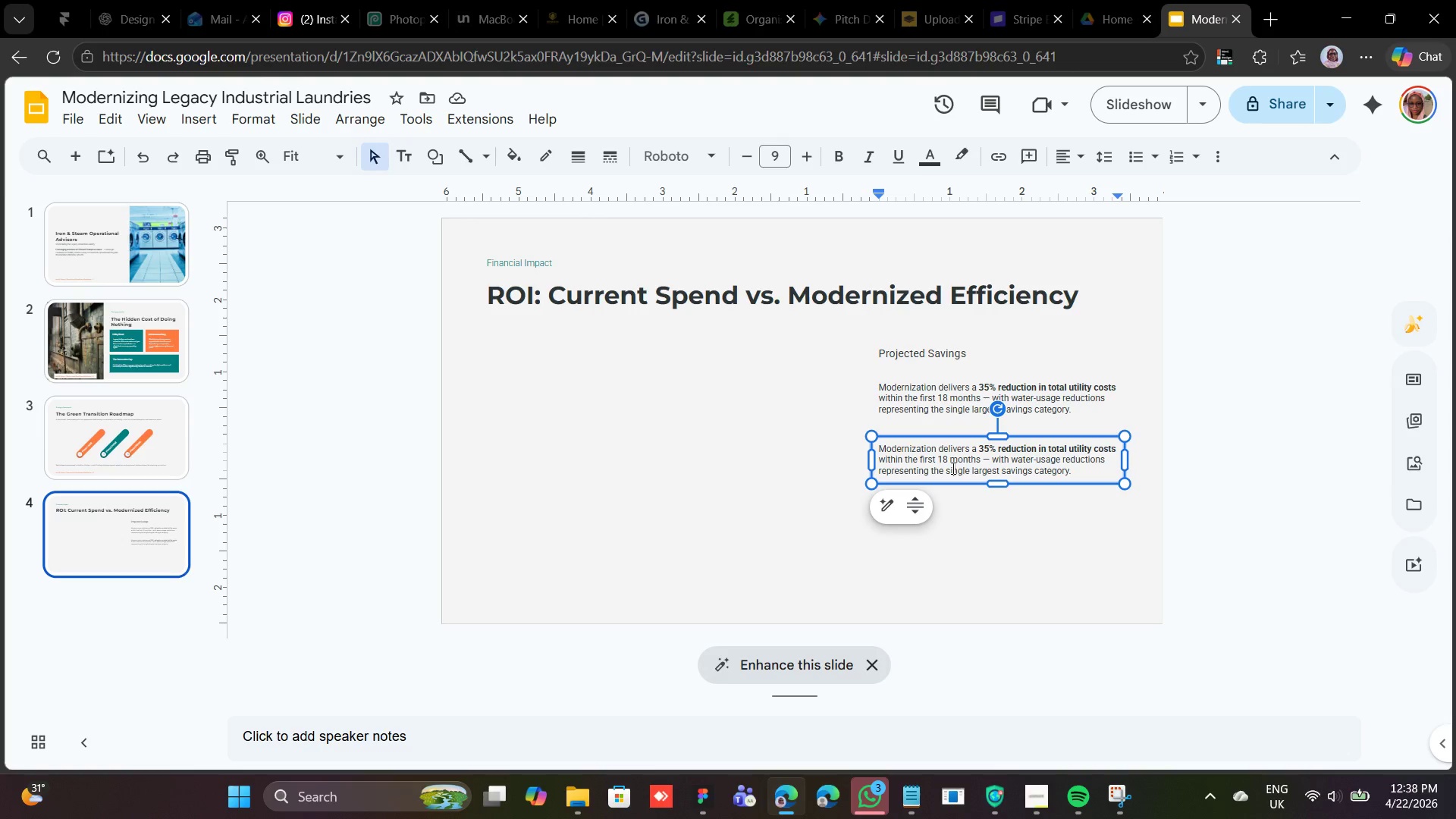 
double_click([952, 468])
 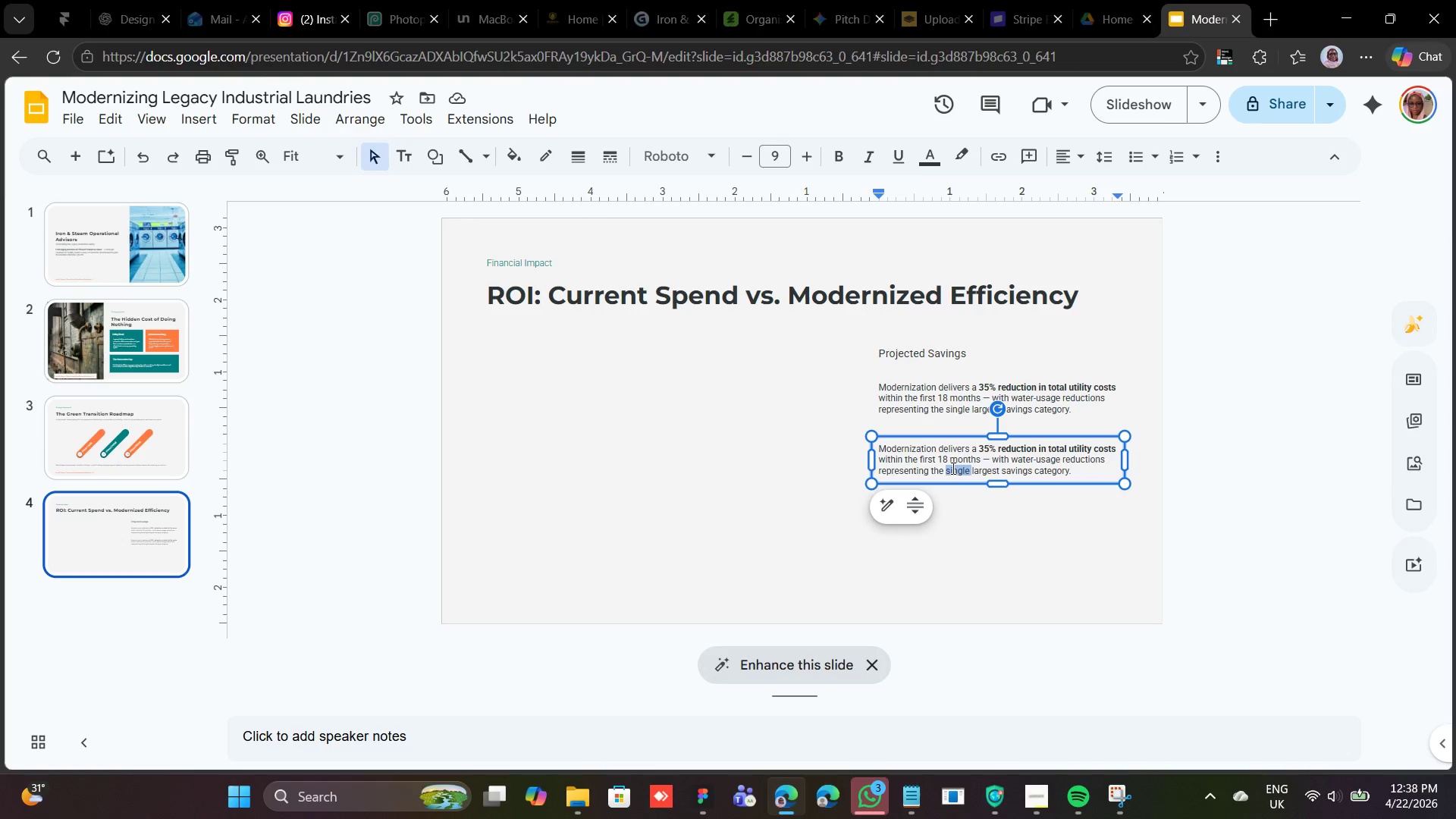 
triple_click([952, 468])
 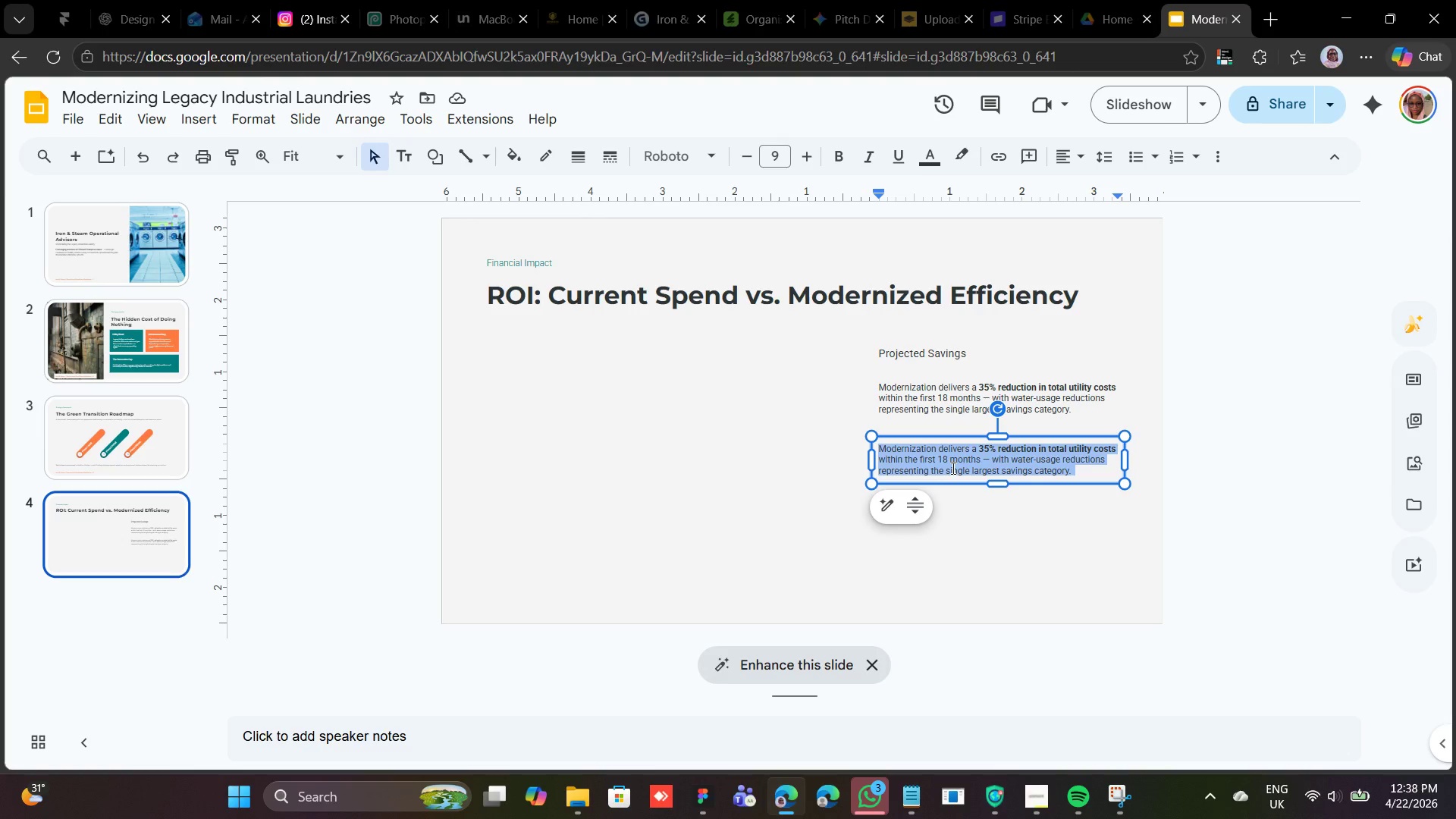 
right_click([952, 468])
 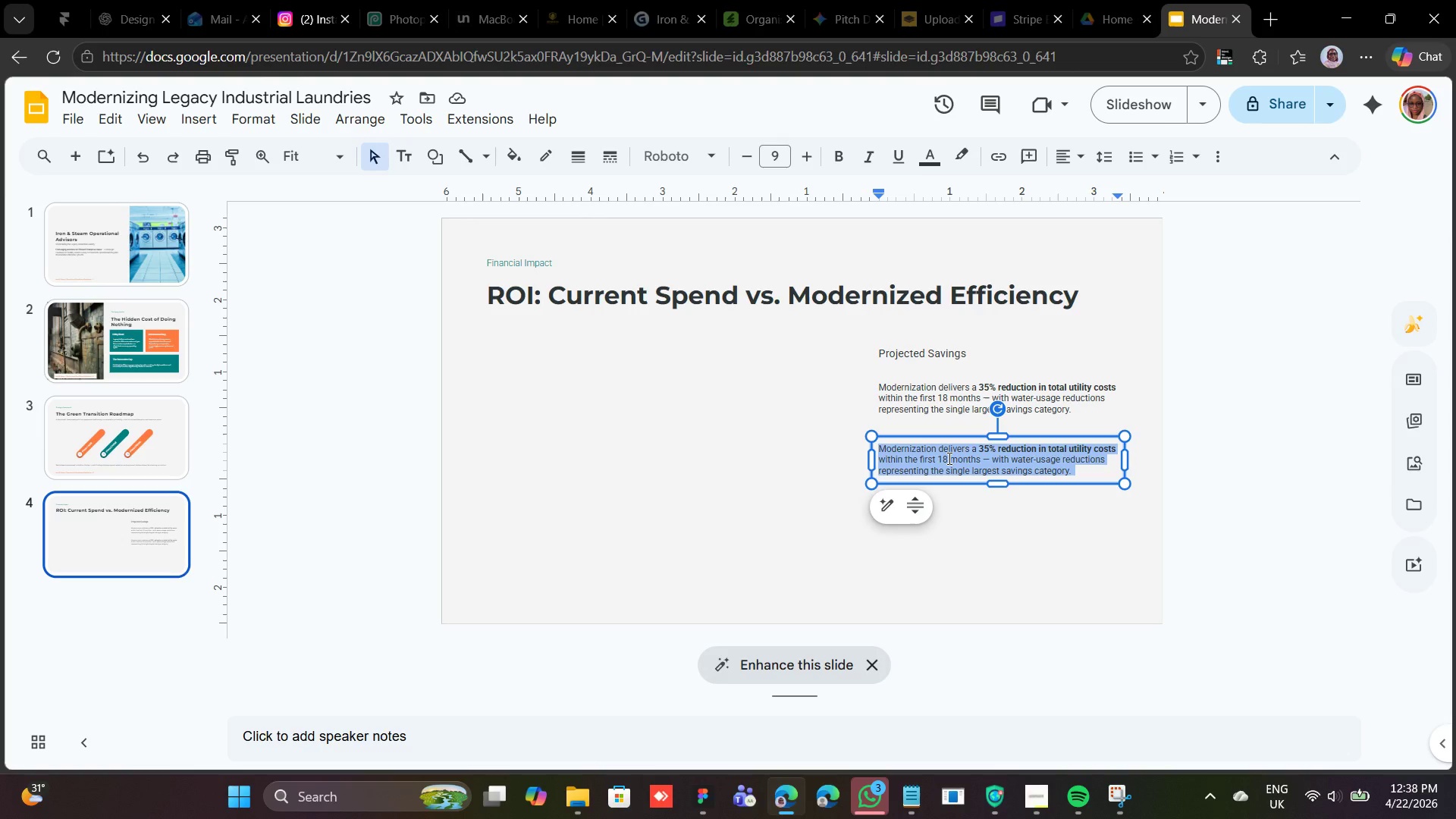 
right_click([948, 458])
 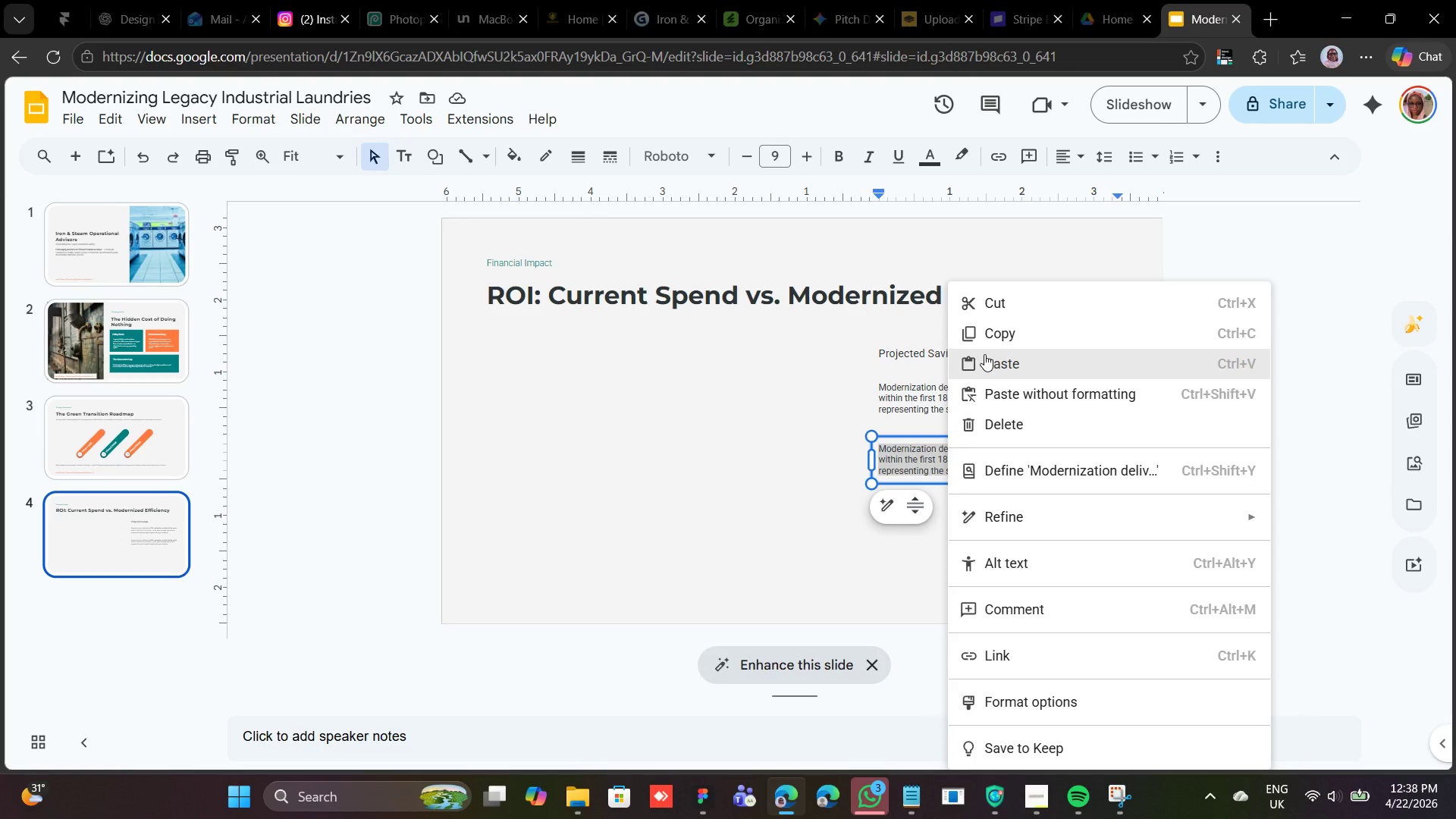 
left_click([984, 355])
 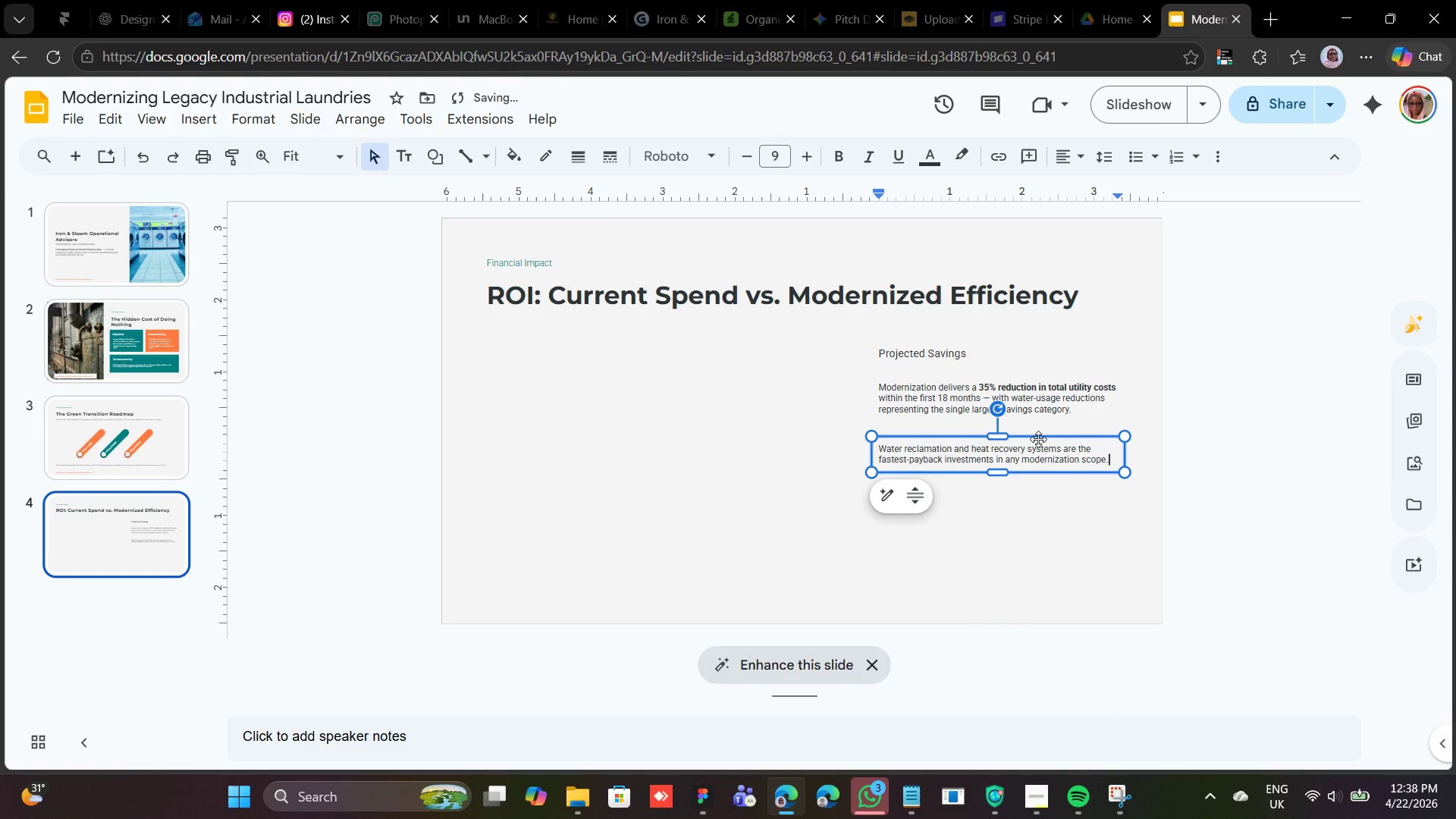 
left_click([1038, 438])
 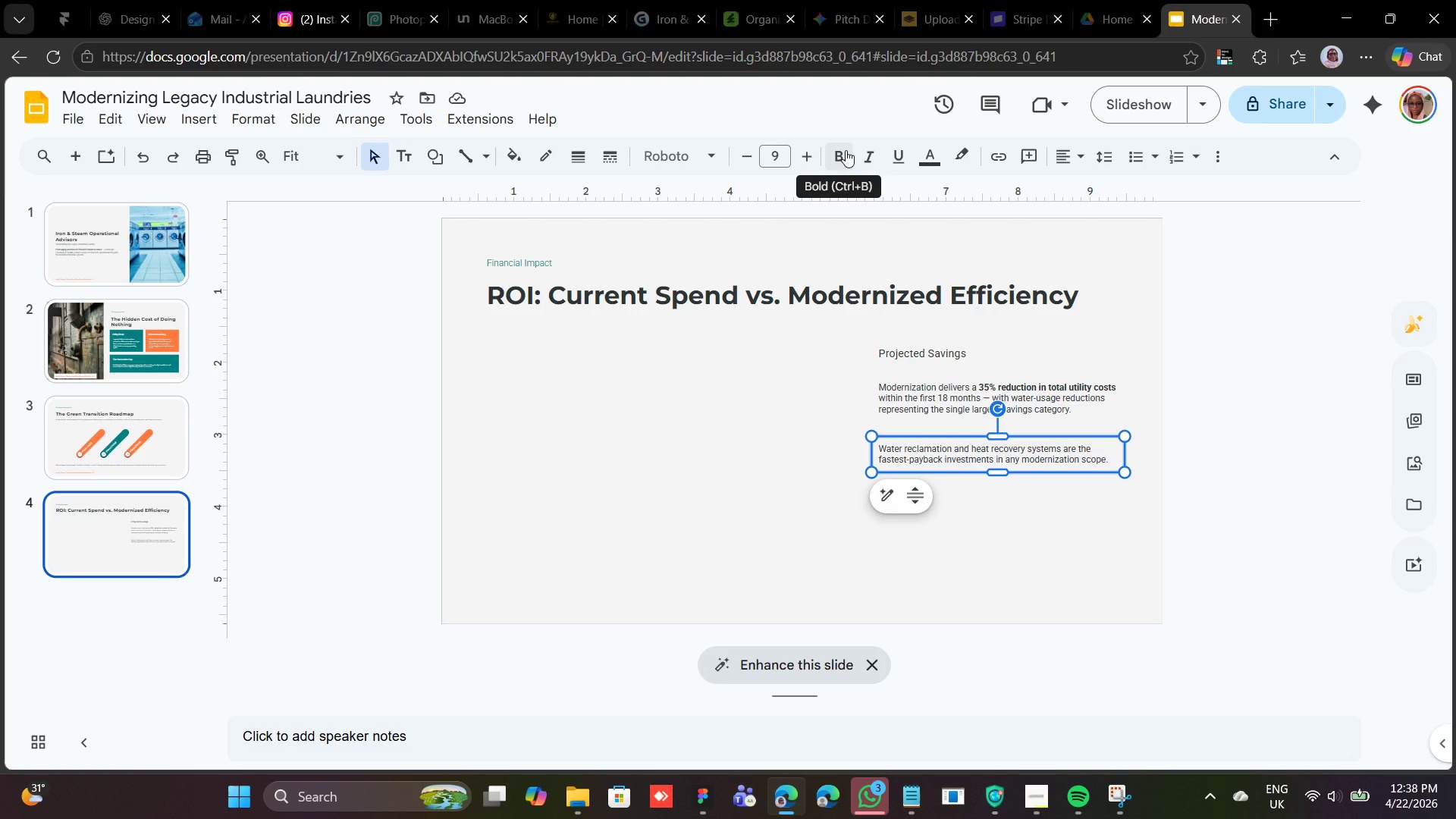 
wait(15.16)
 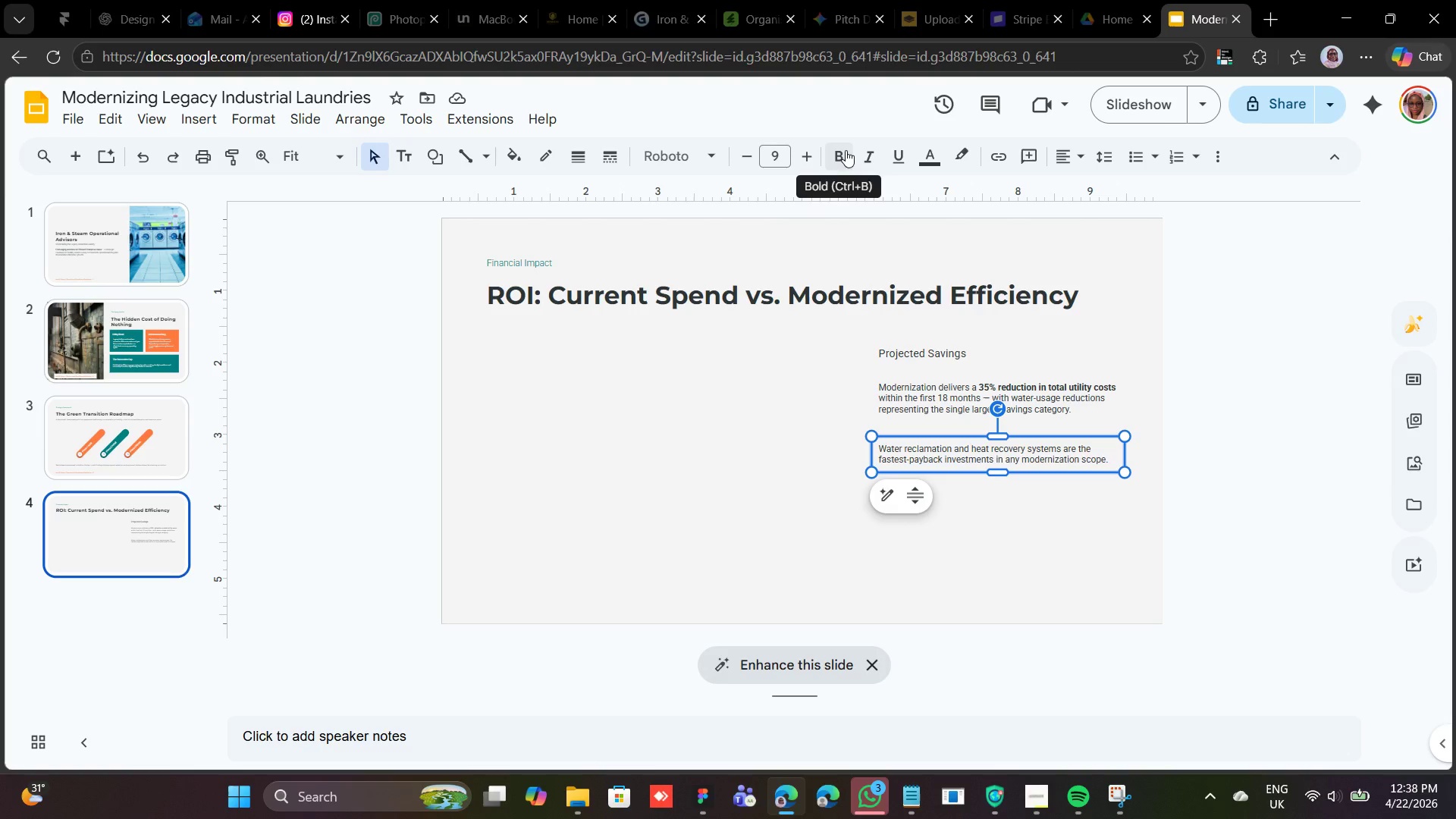 
left_click([520, 165])
 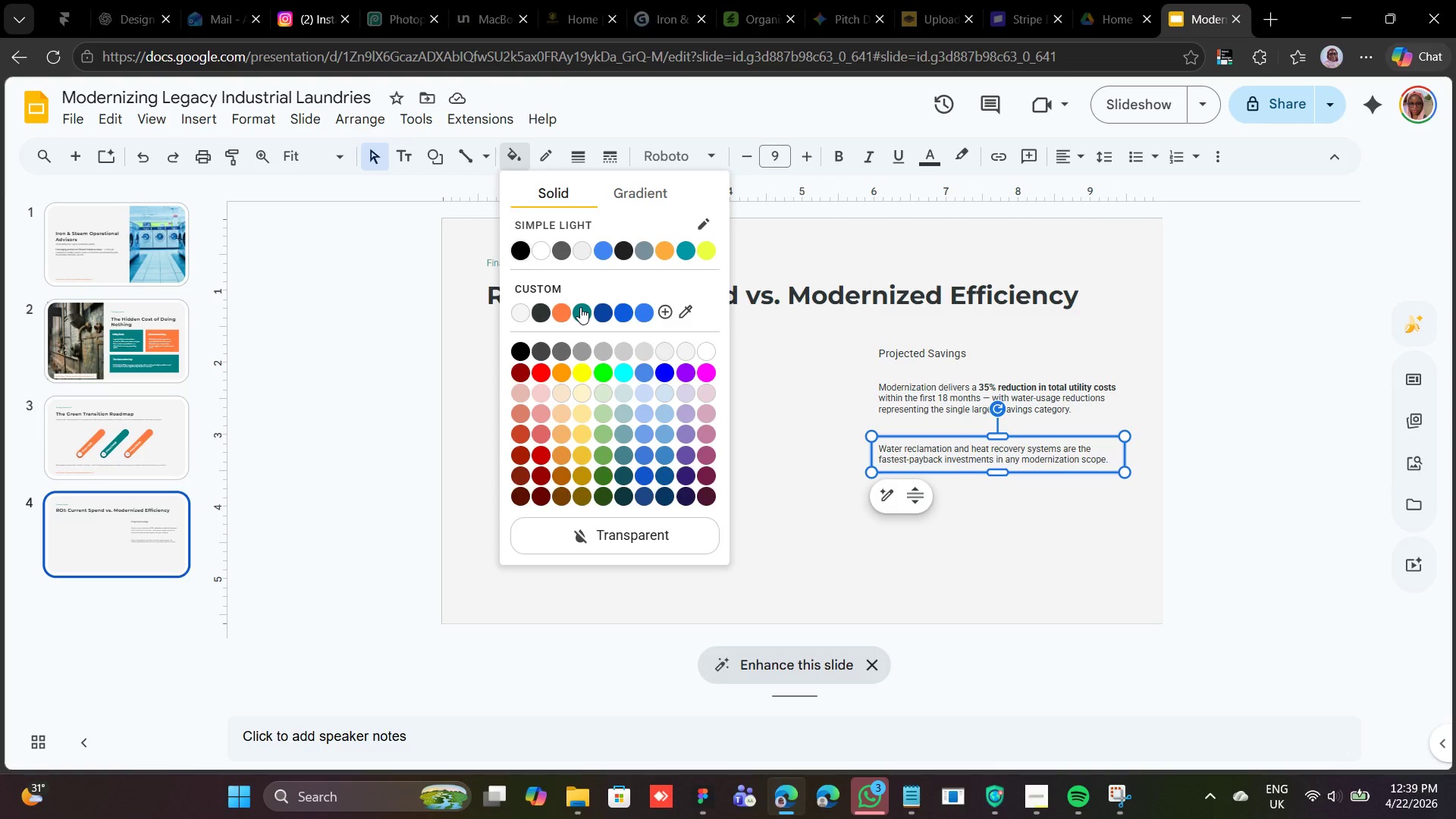 
left_click([580, 307])
 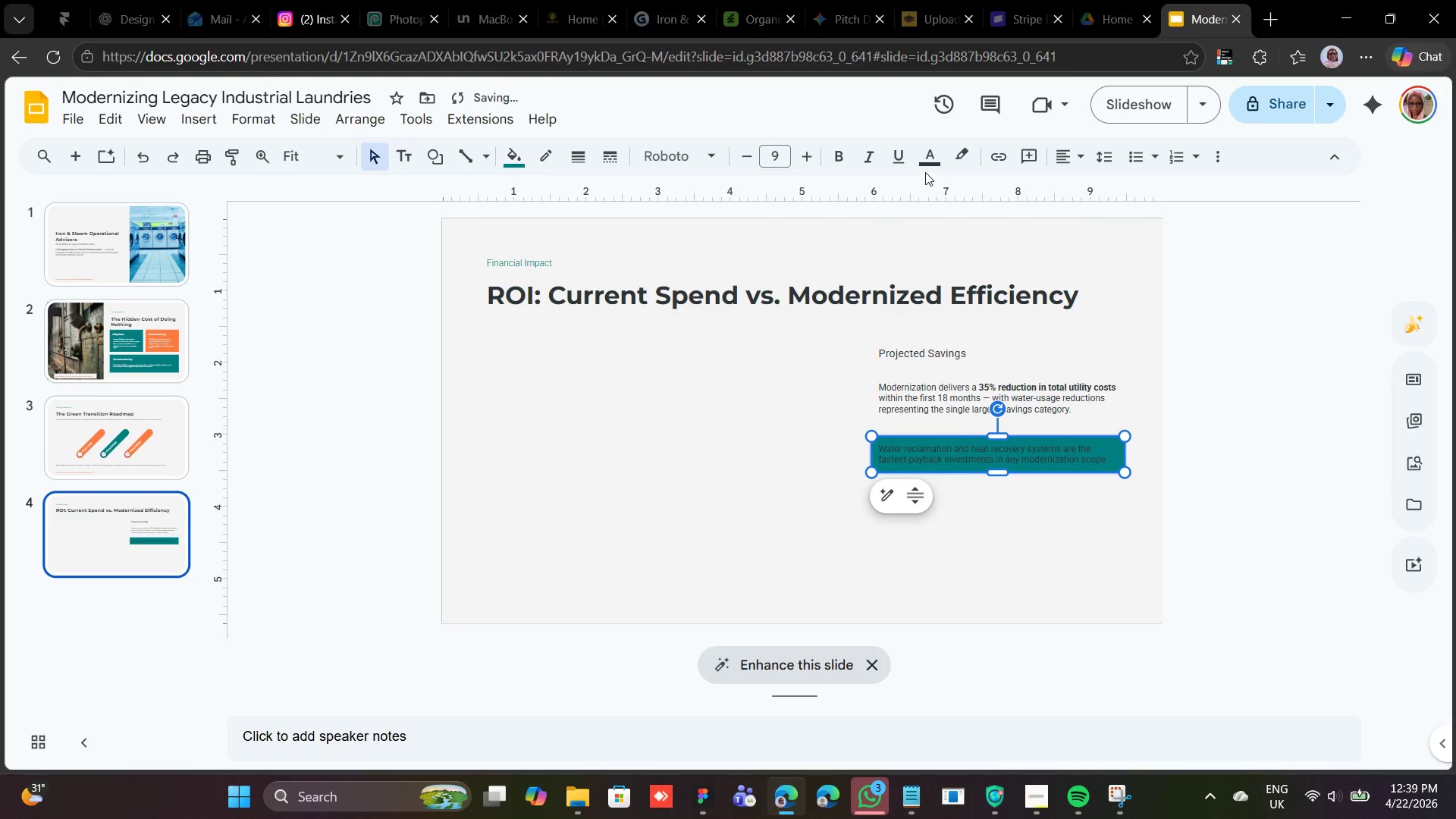 
left_click([925, 159])
 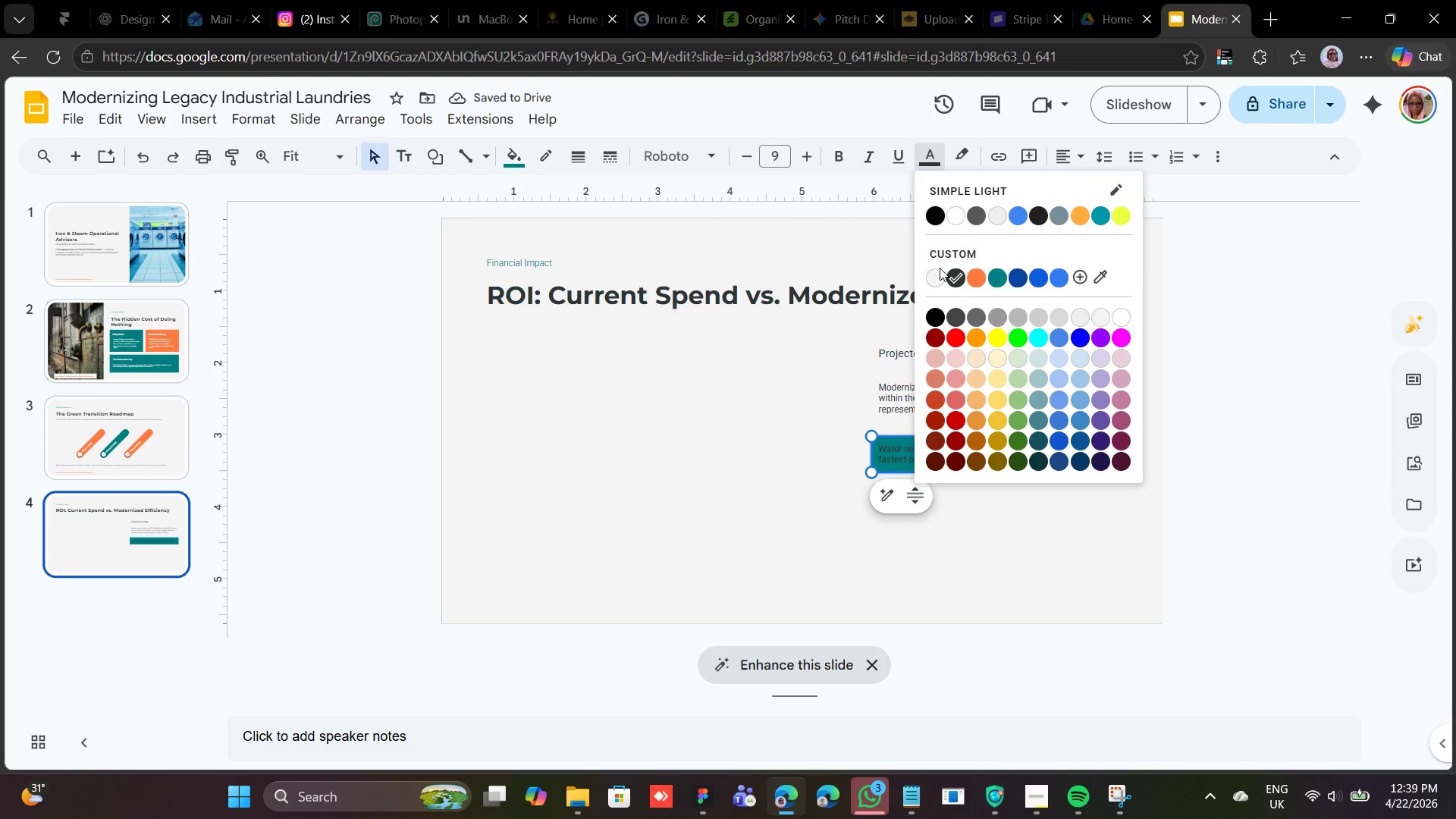 
left_click([941, 269])
 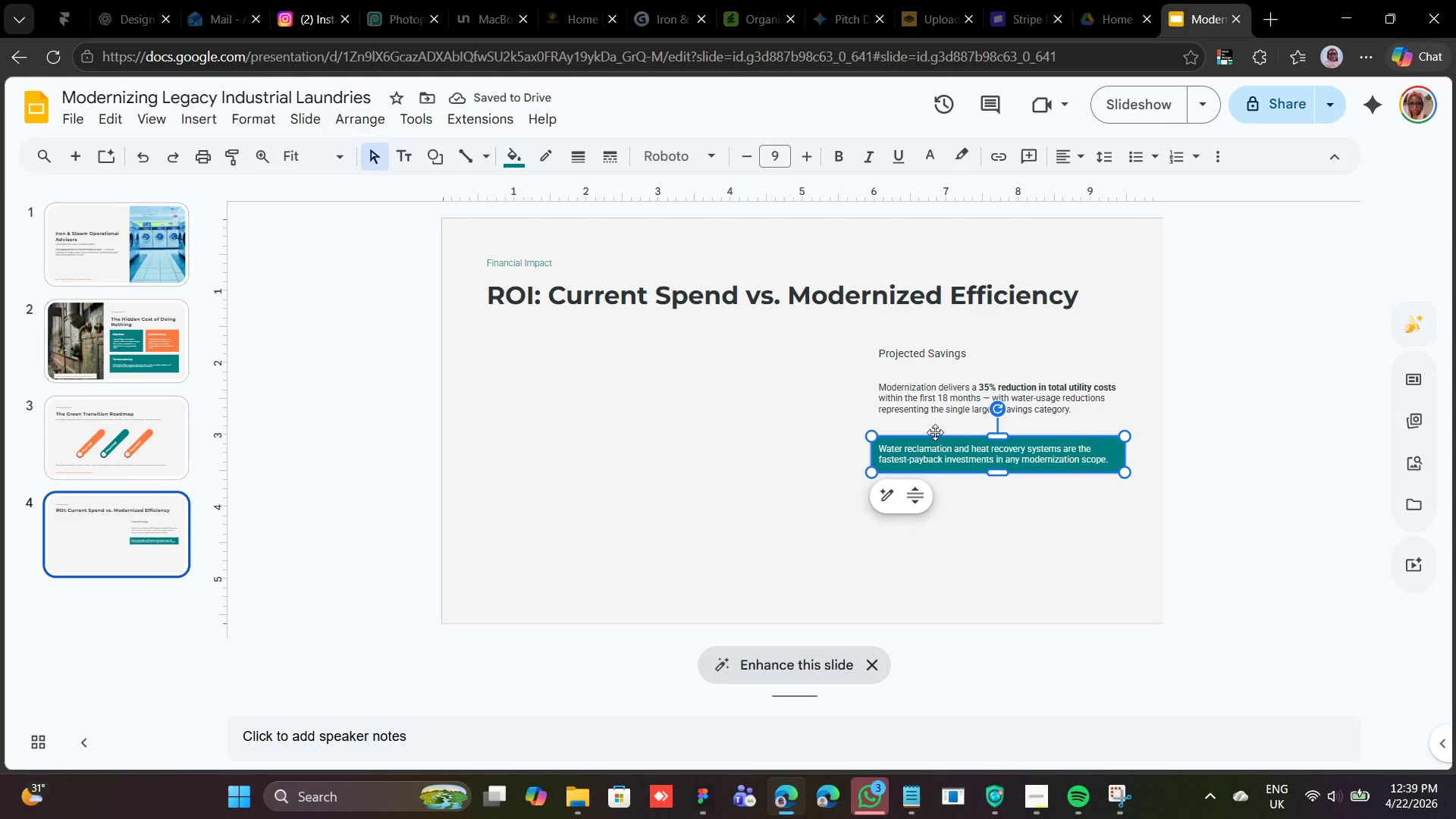 
key(Shift+ArrowUp)
 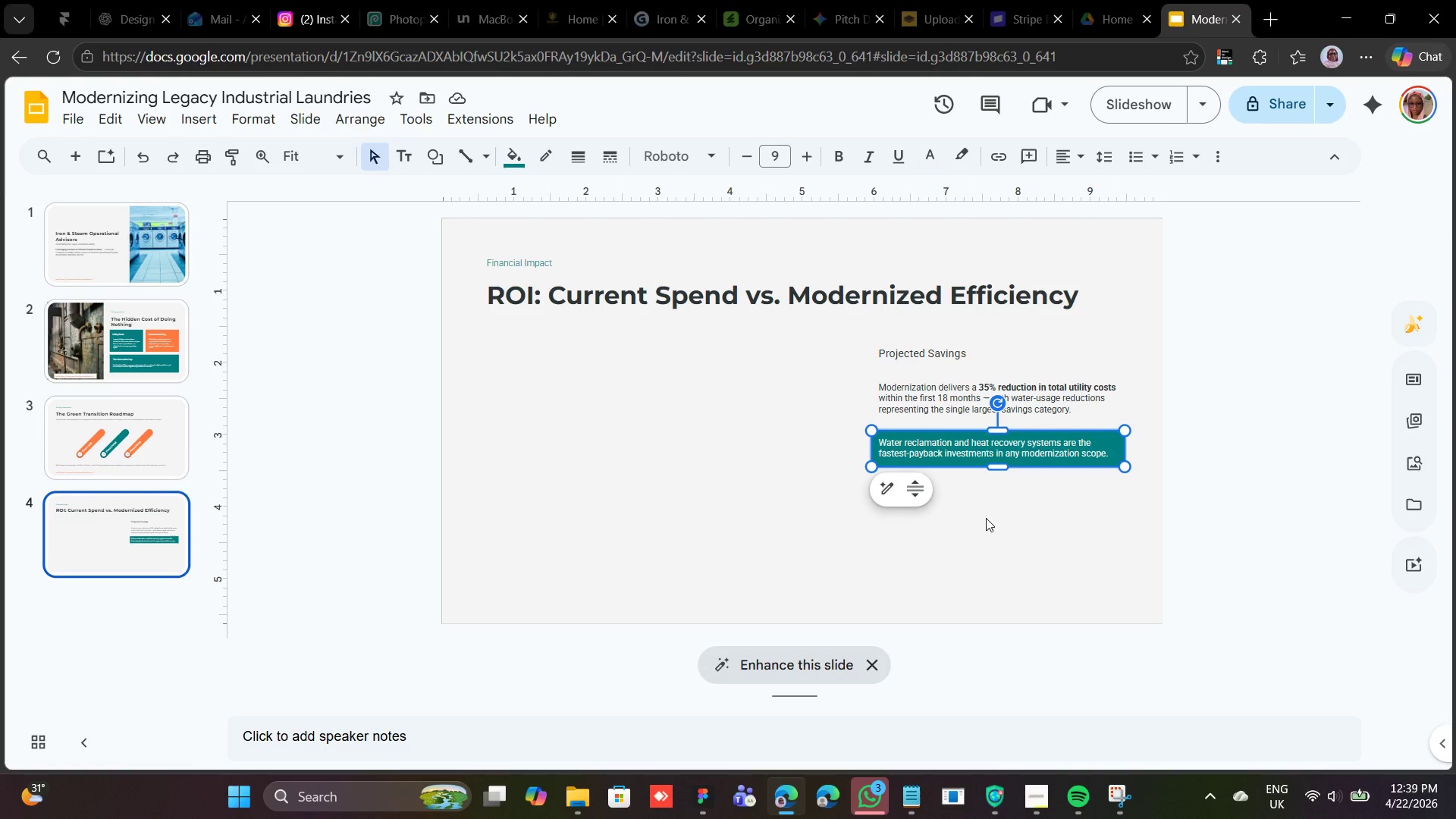 
wait(7.44)
 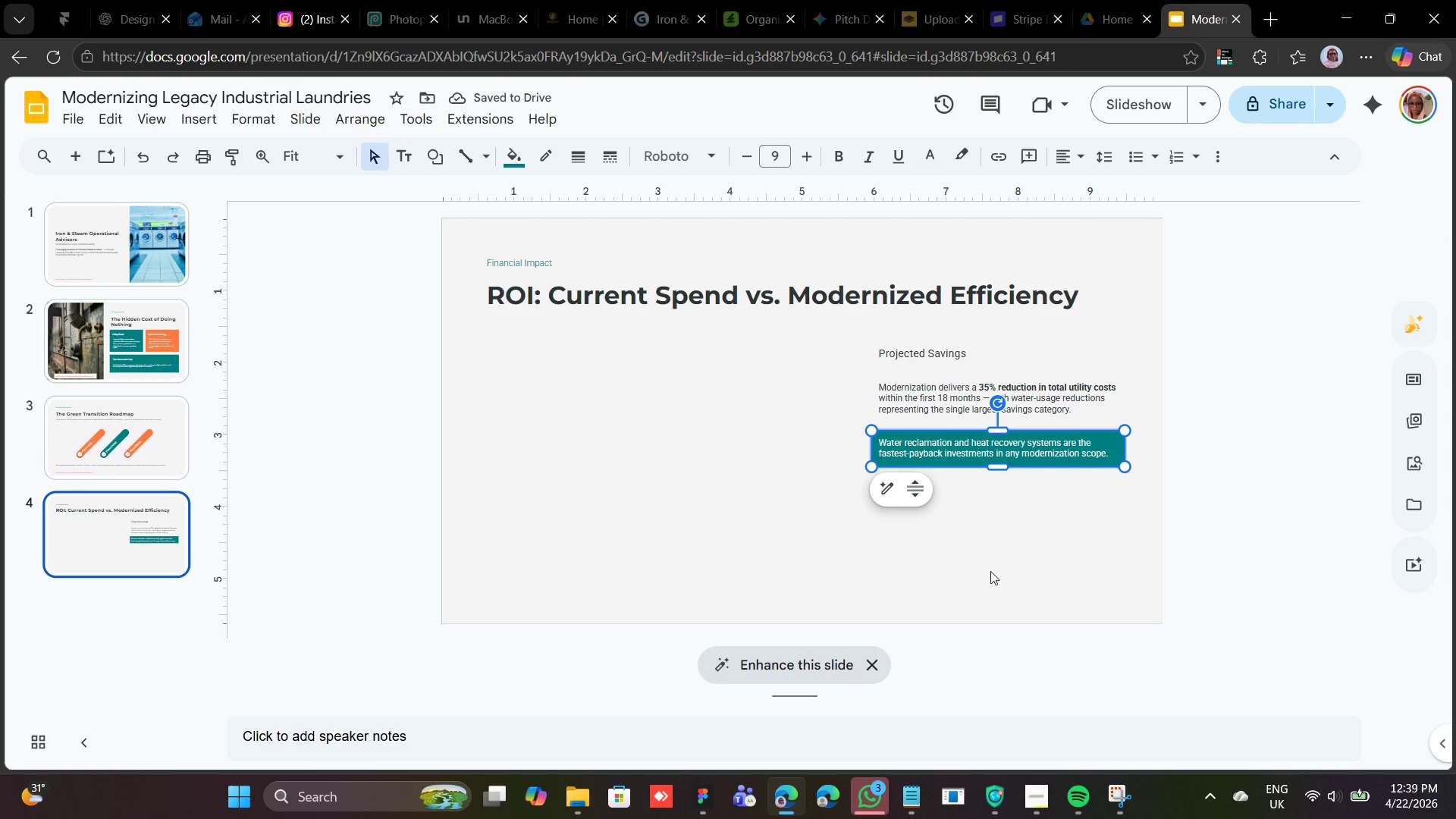 
hold_key(key=ShiftLeft, duration=1.7)
left_click([962, 378])
 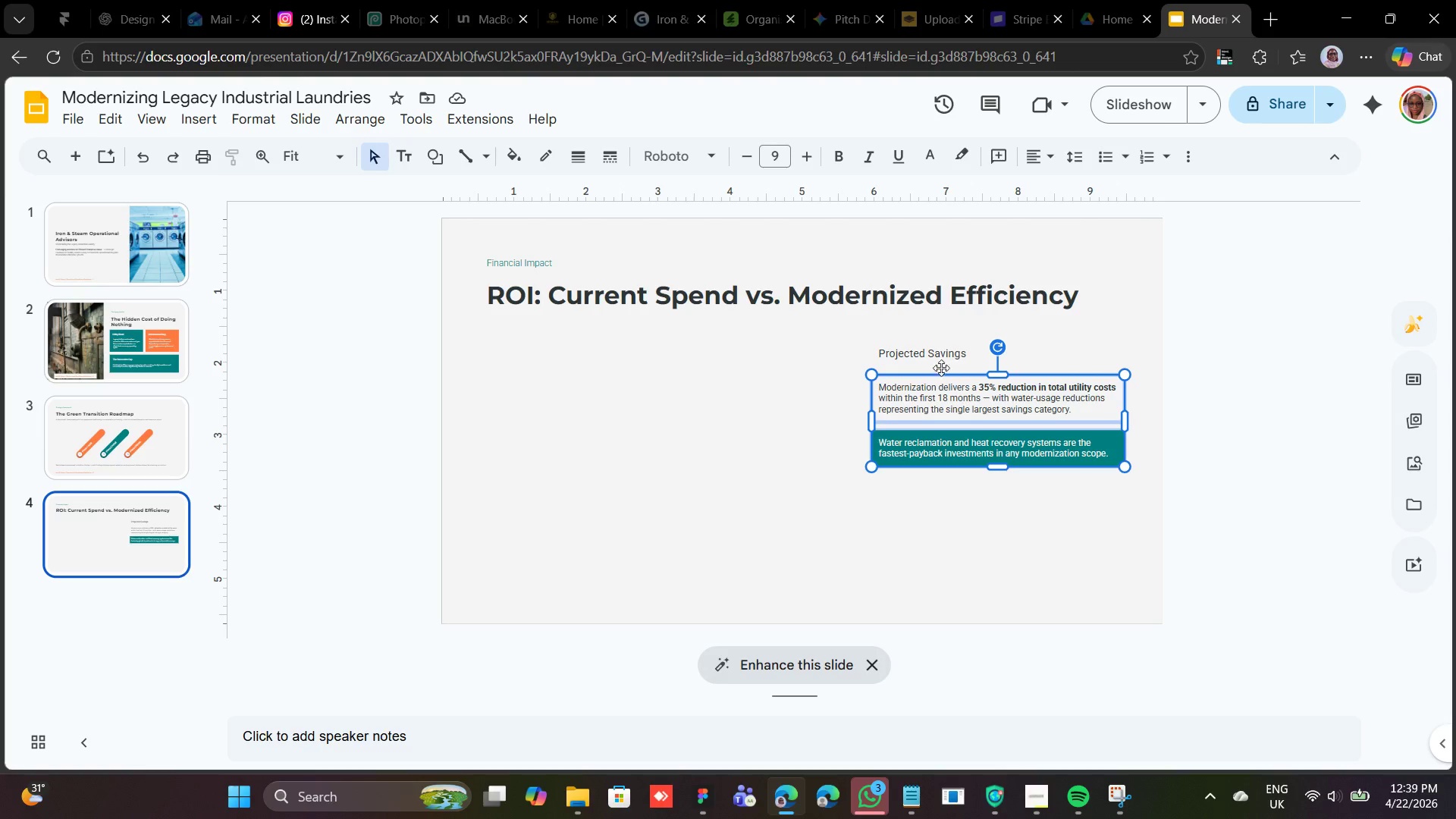 
hold_key(key=ShiftLeft, duration=1.91)
left_click([927, 337])
 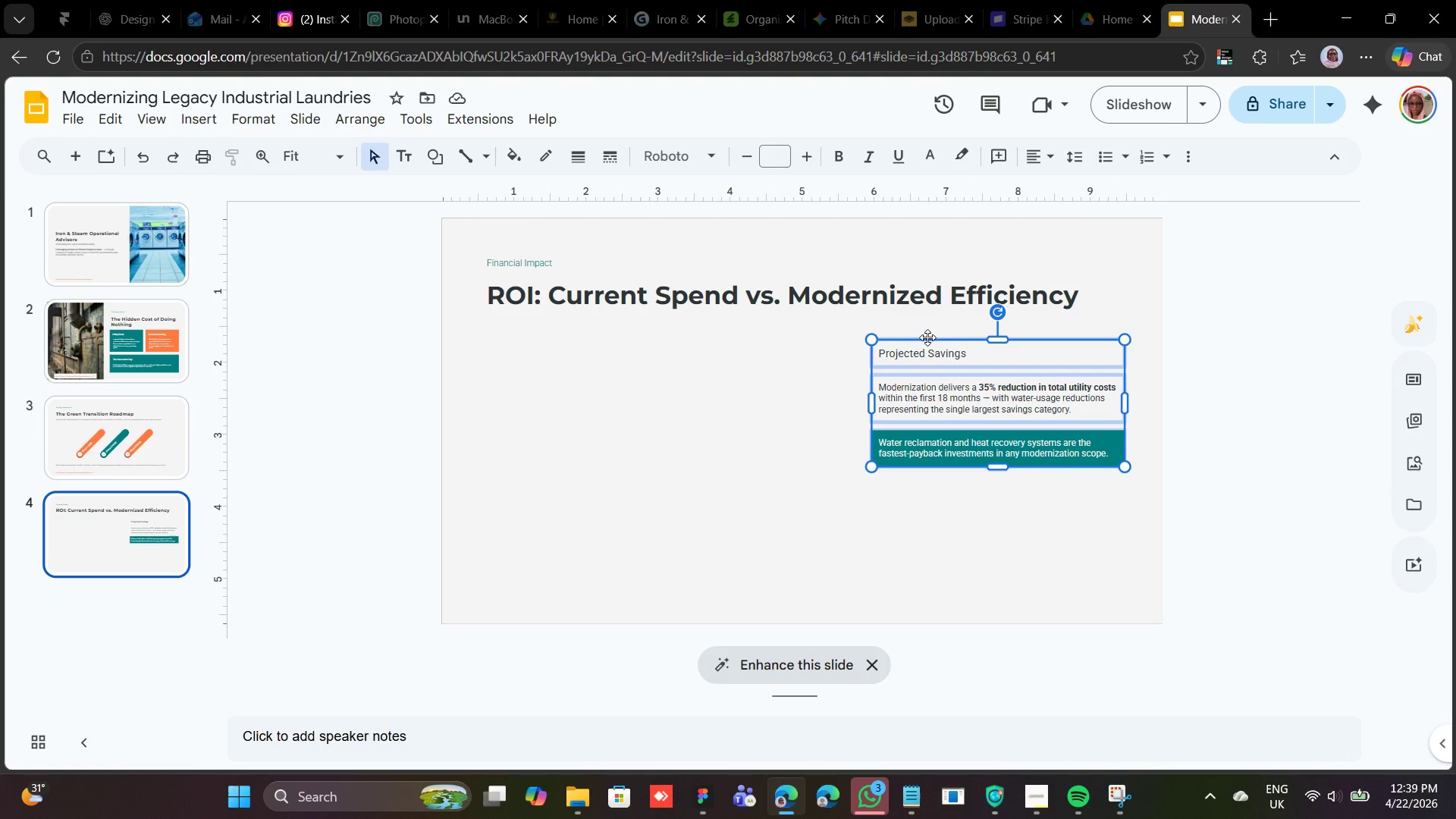 
key(Shift+ArrowDown)
 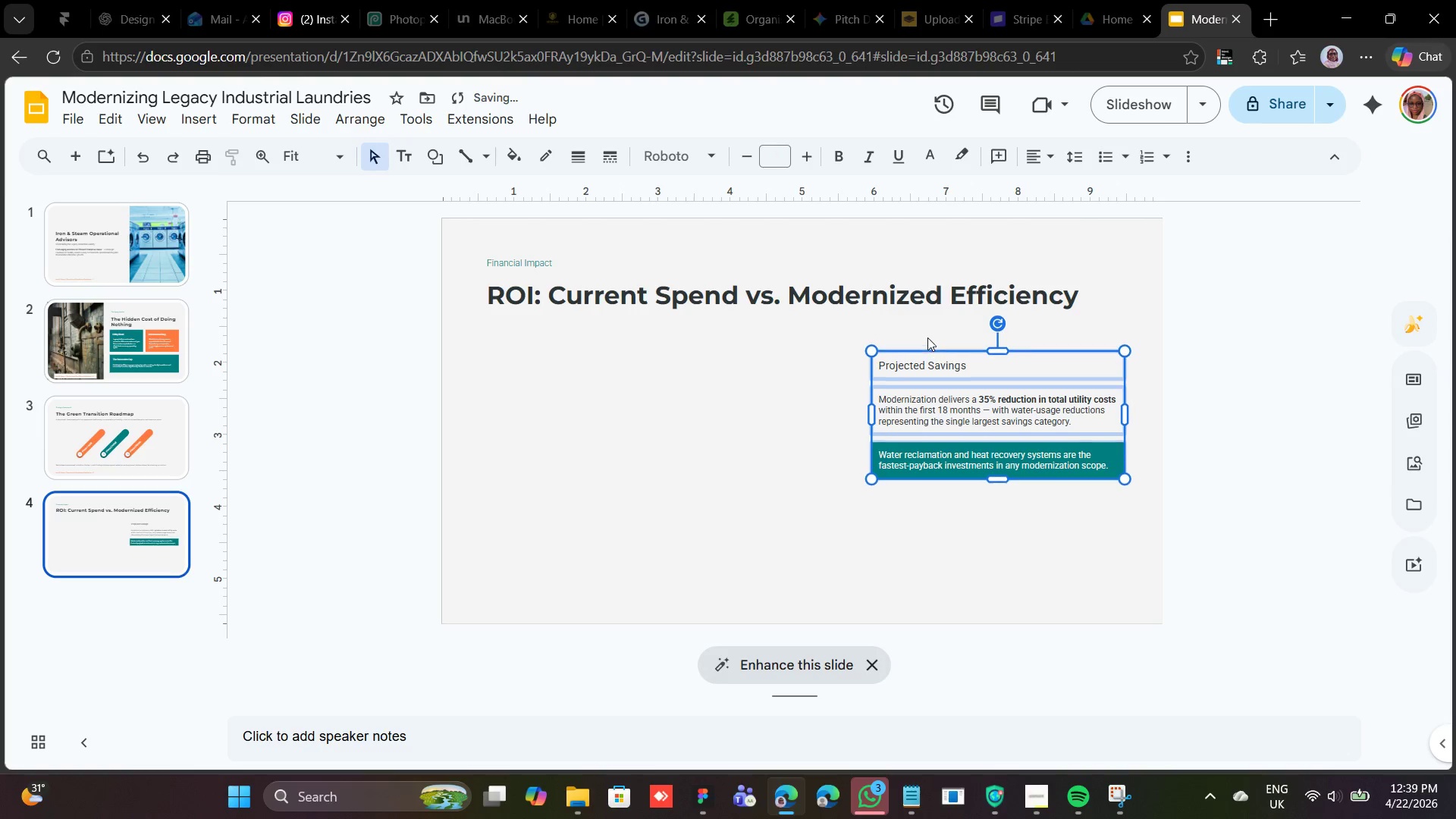 
key(Shift+ArrowDown)
 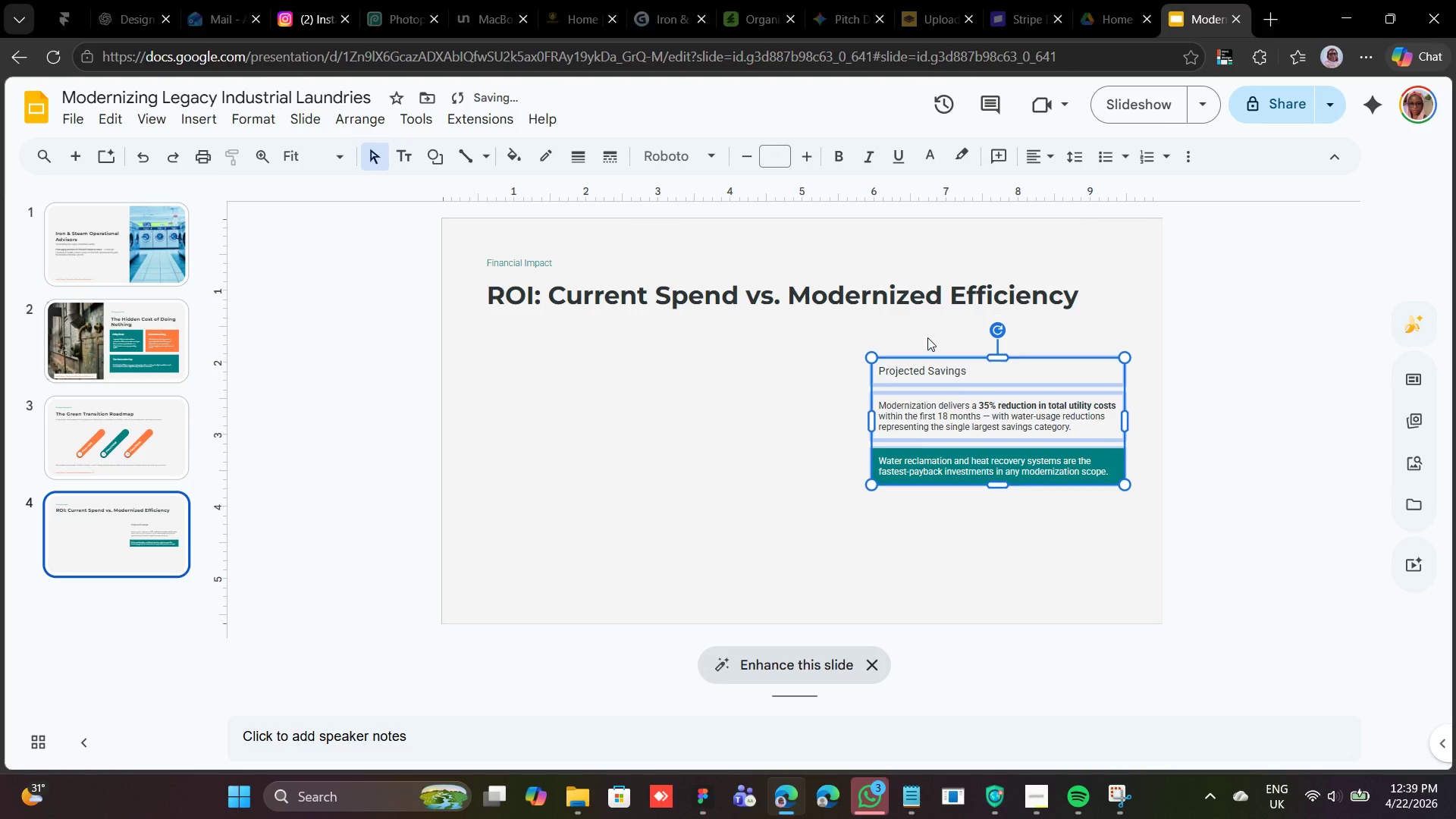 
key(Shift+ArrowDown)
 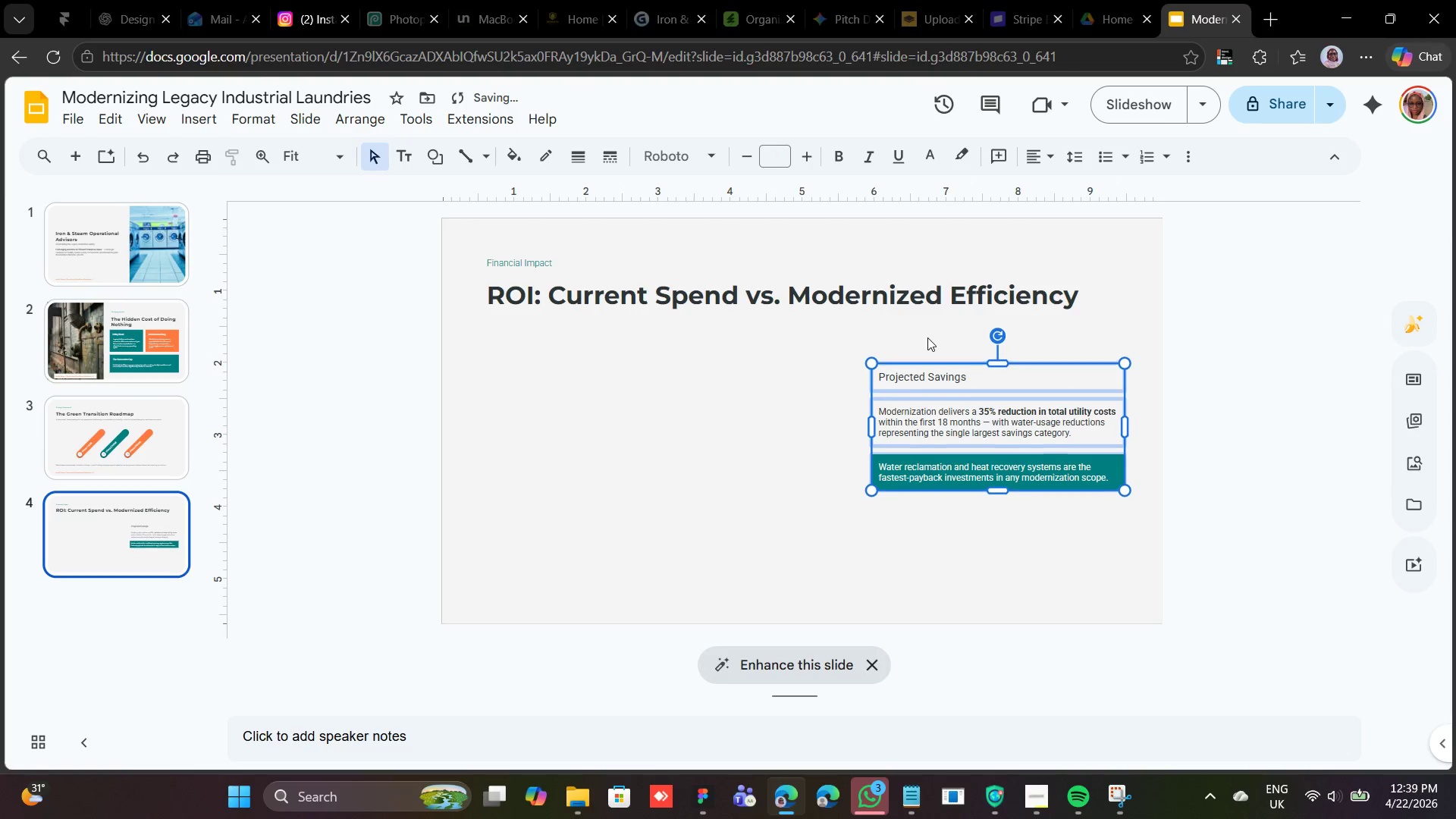 
key(Shift+ArrowDown)
 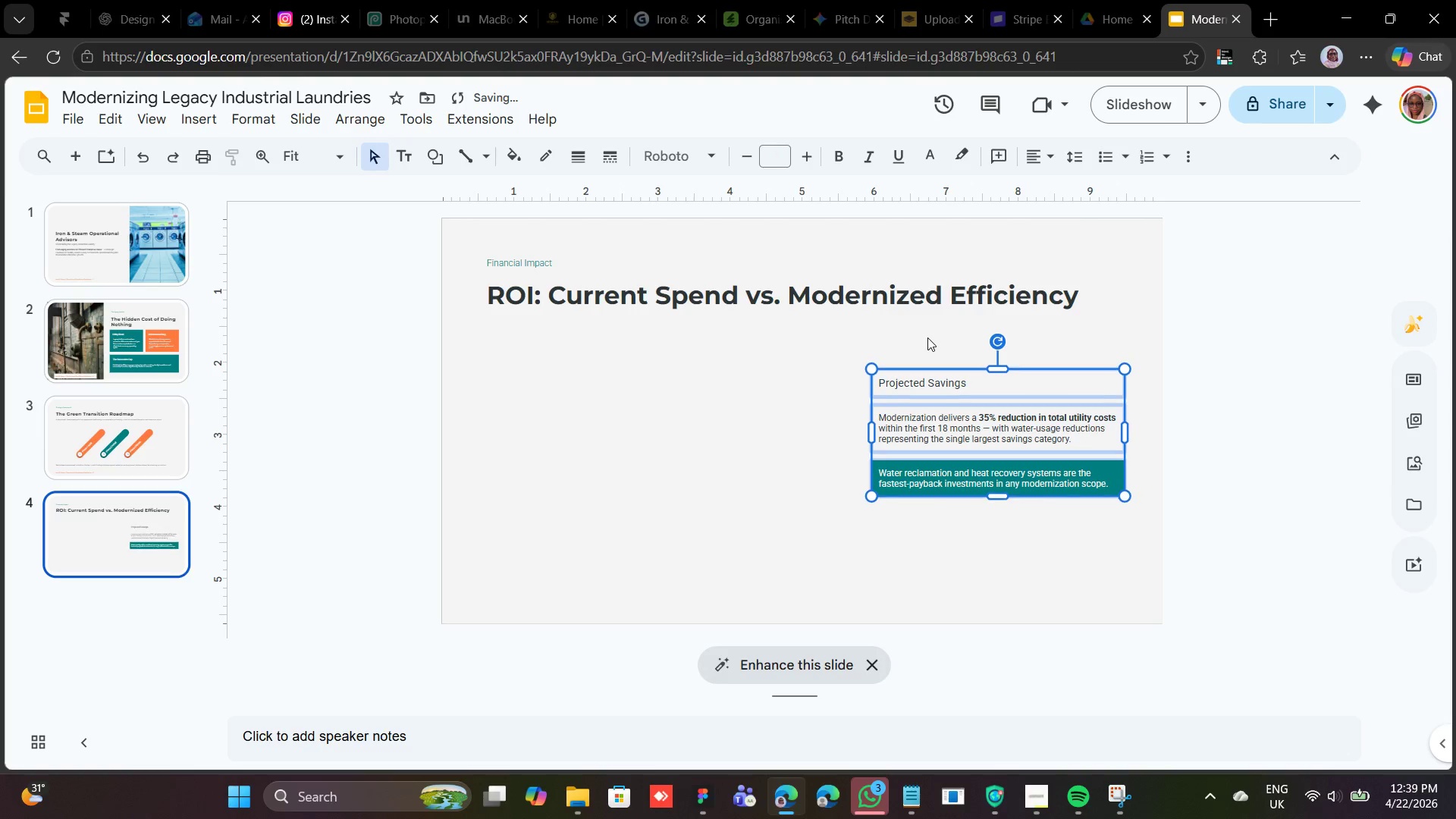 
key(Shift+ArrowDown)
 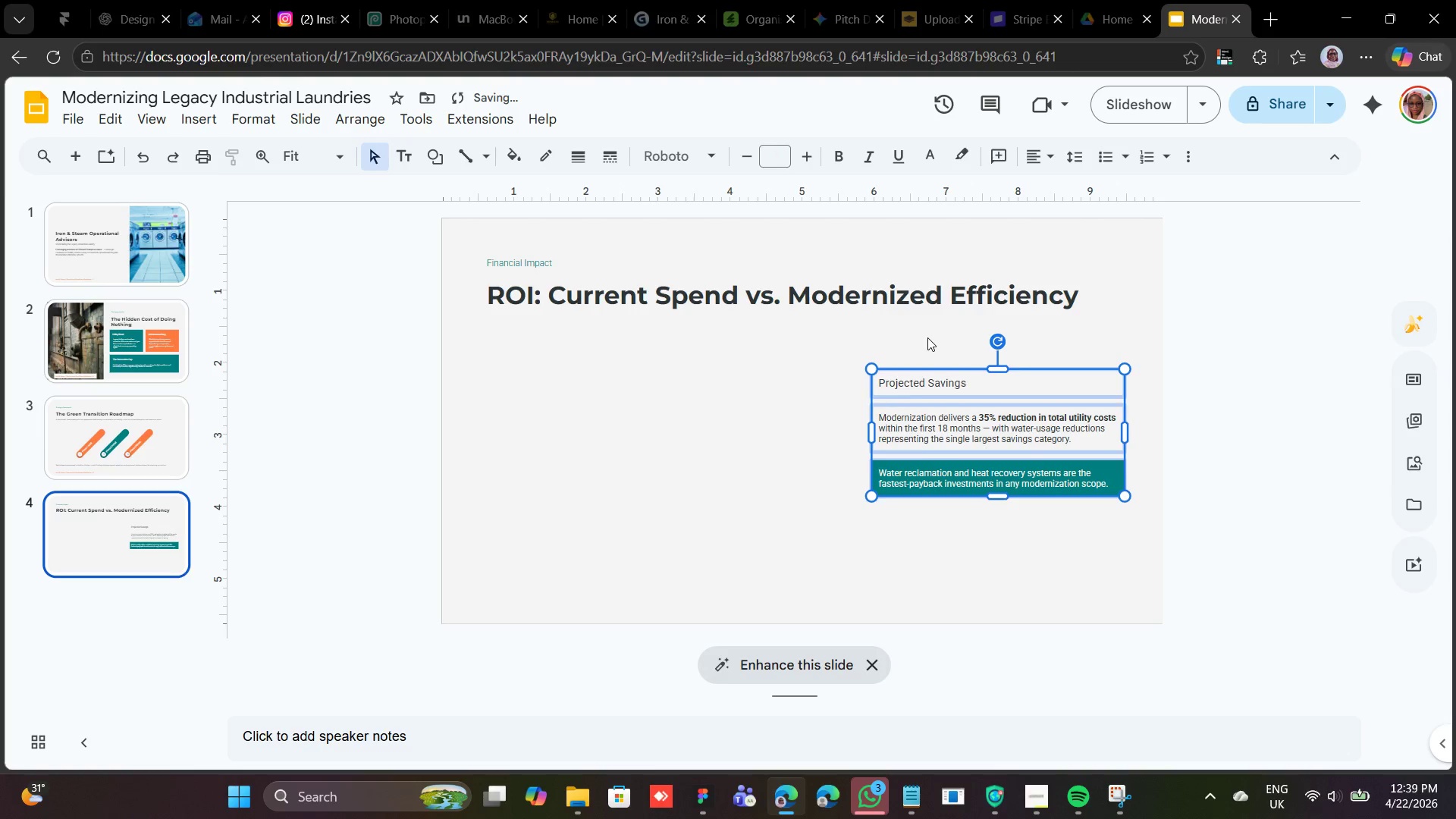 
key(Shift+ArrowDown)
 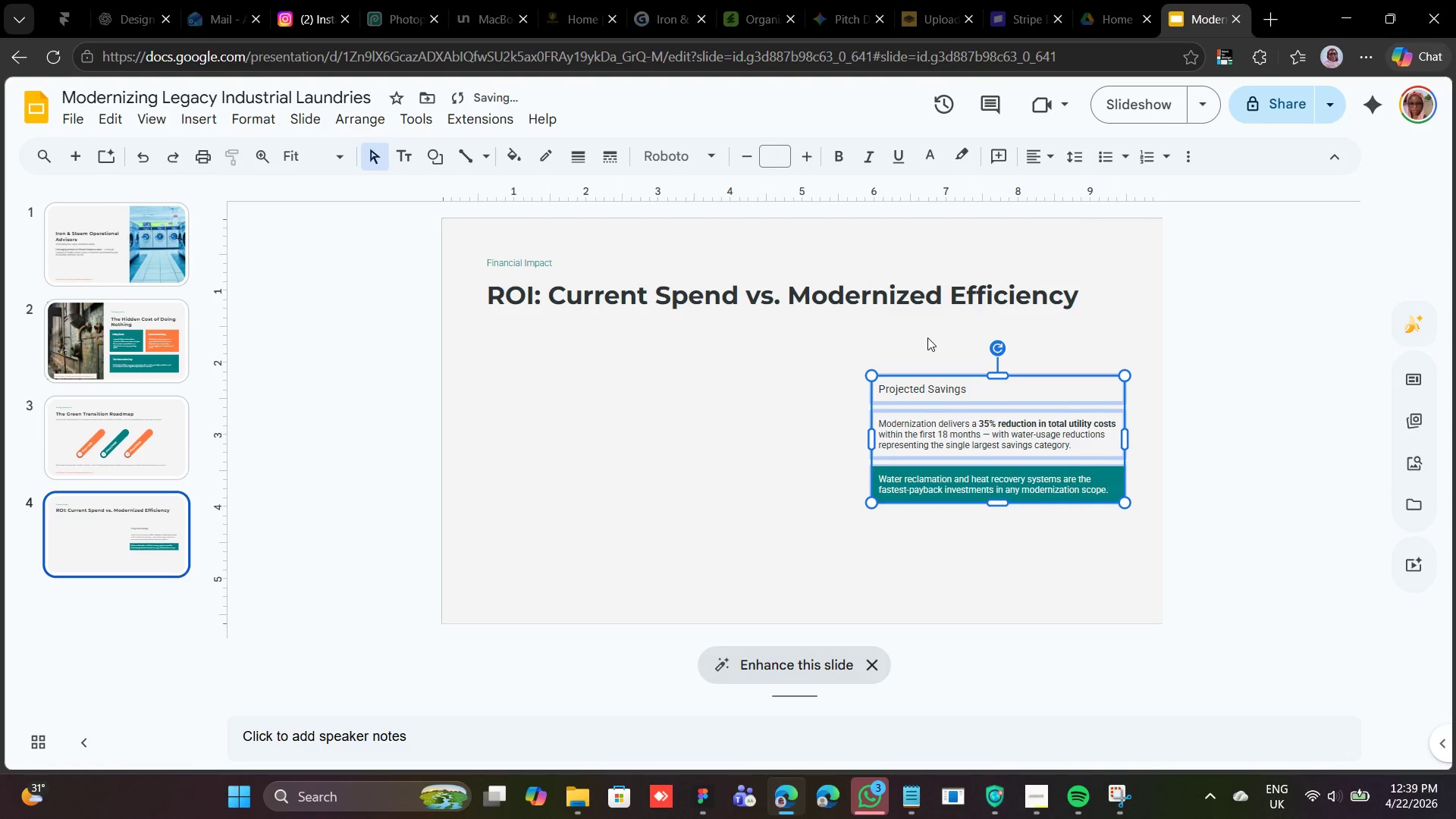 
key(Shift+ArrowDown)
 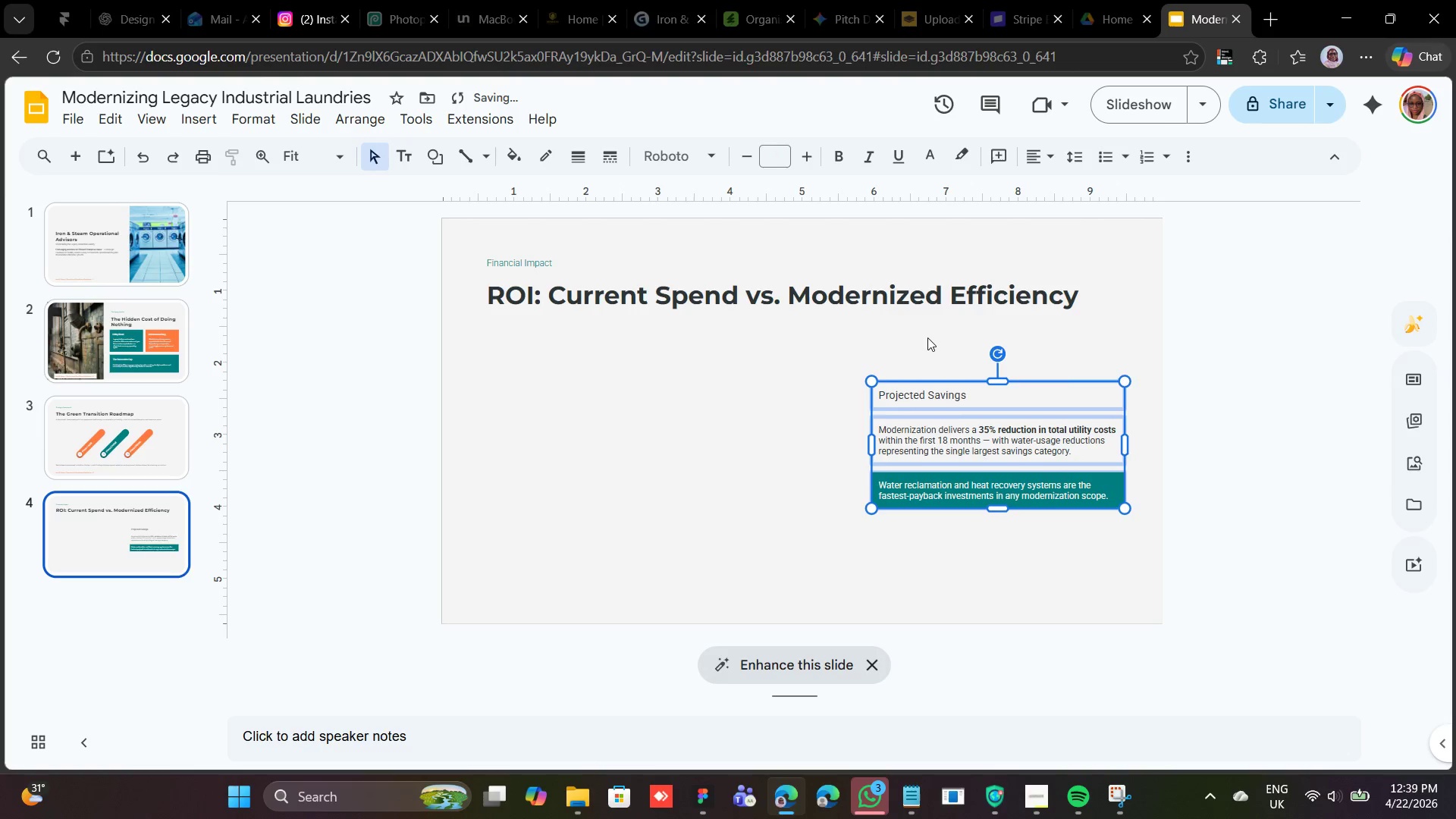 
key(Shift+ArrowDown)
 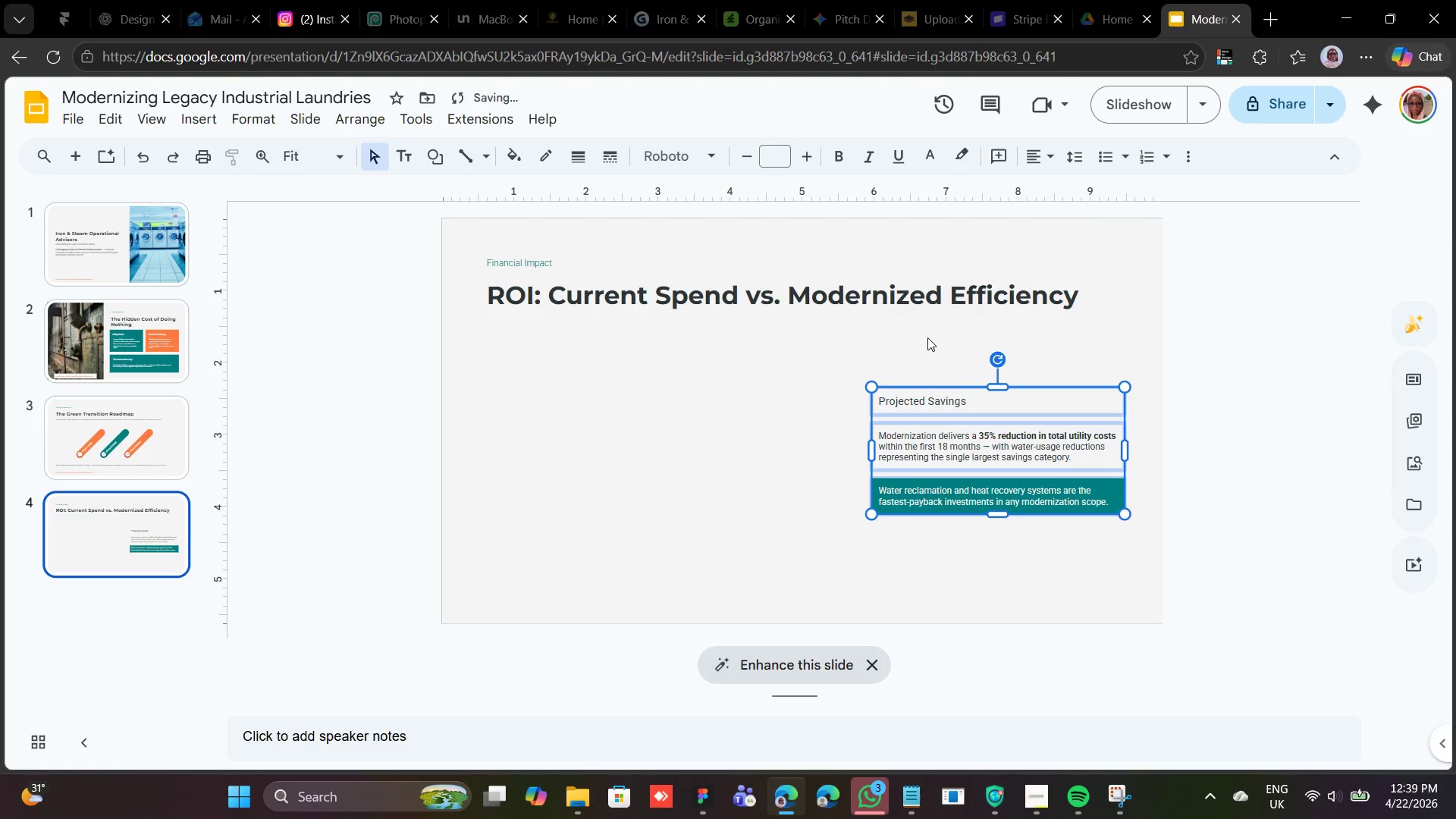 
key(Shift+ArrowDown)
 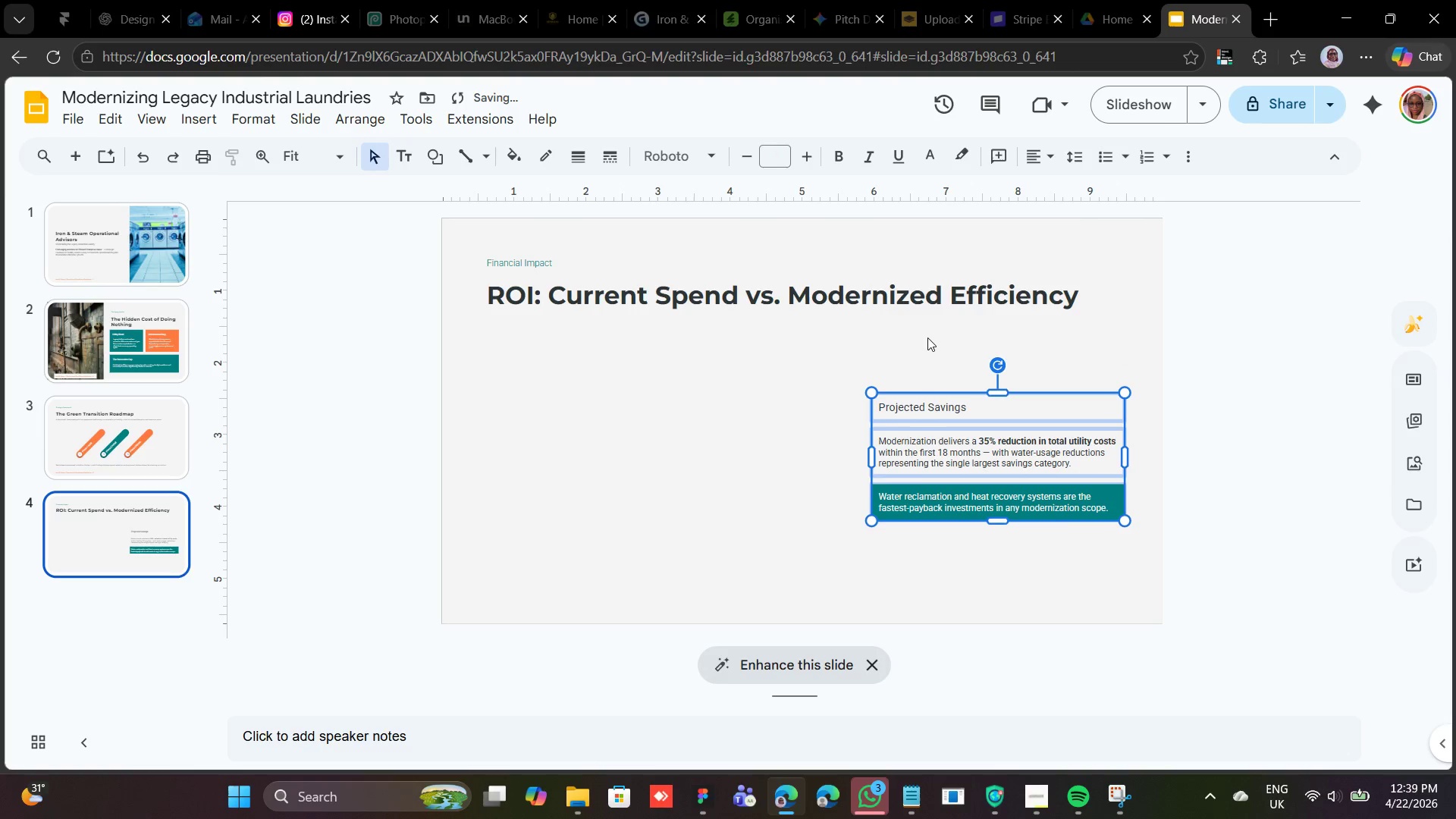 
key(Shift+ArrowUp)
 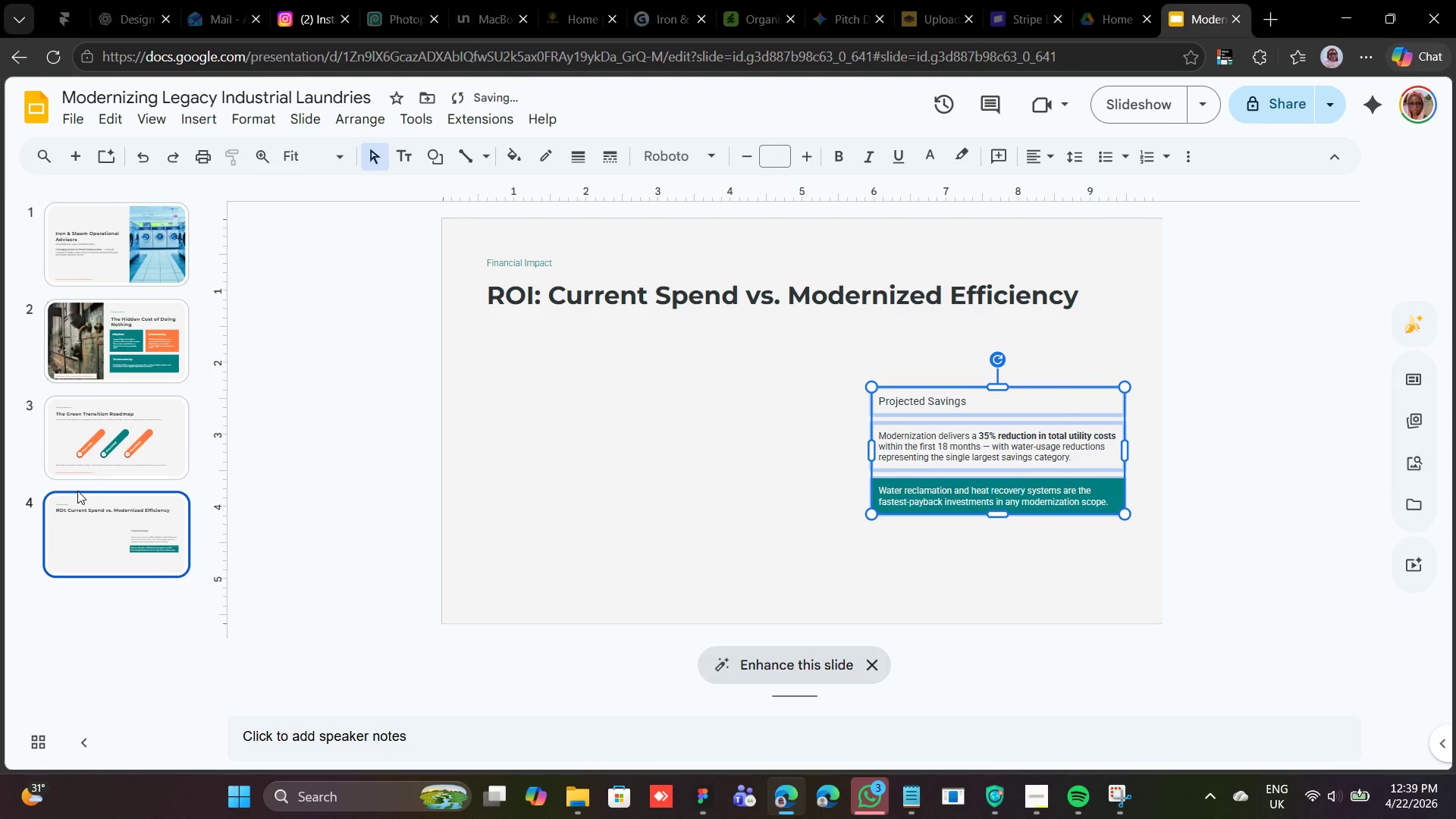 
left_click_drag(start_coordinate=[95, 458], to_coordinate=[561, 595])
 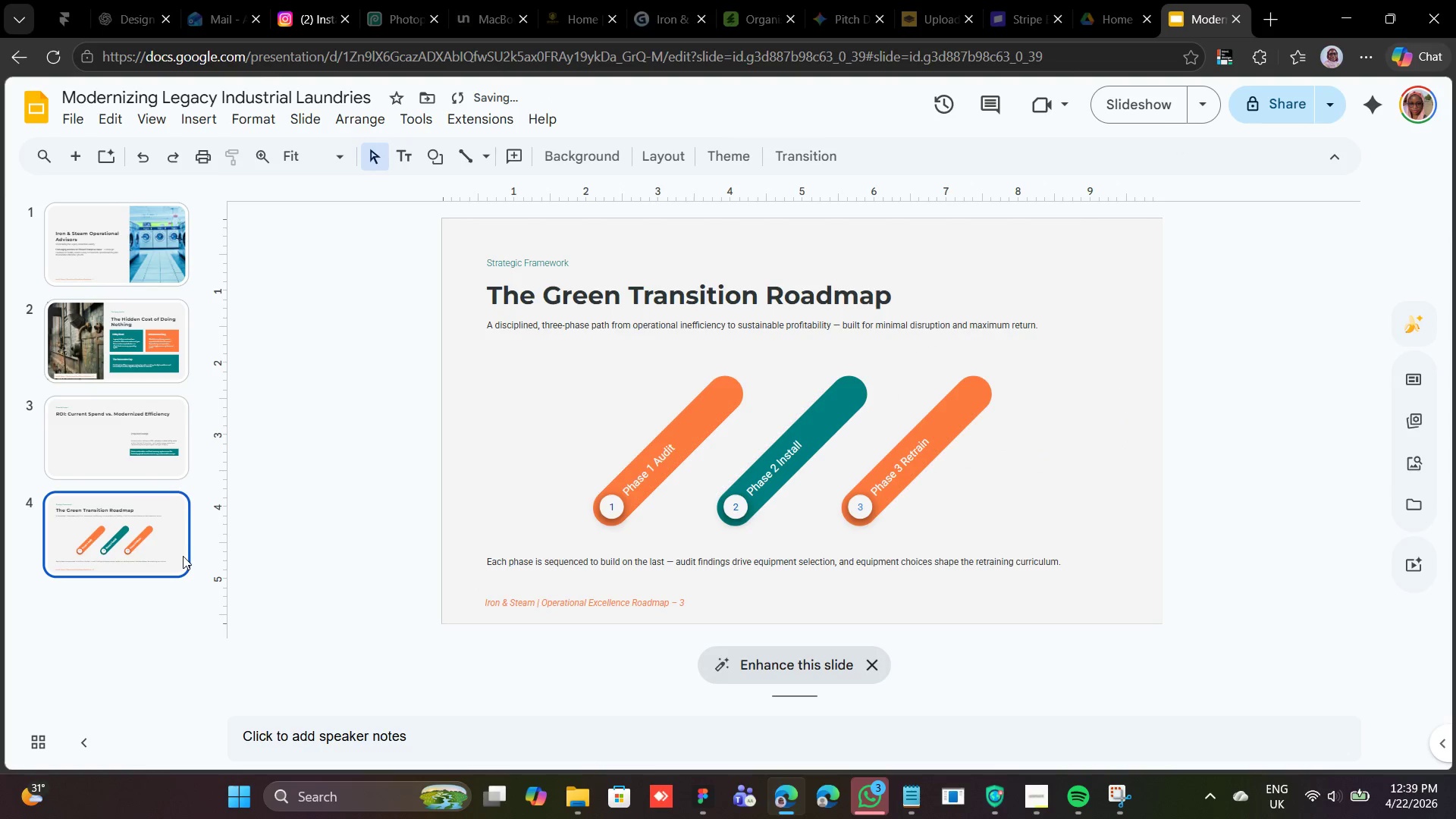 
left_click_drag(start_coordinate=[183, 555], to_coordinate=[185, 446])
 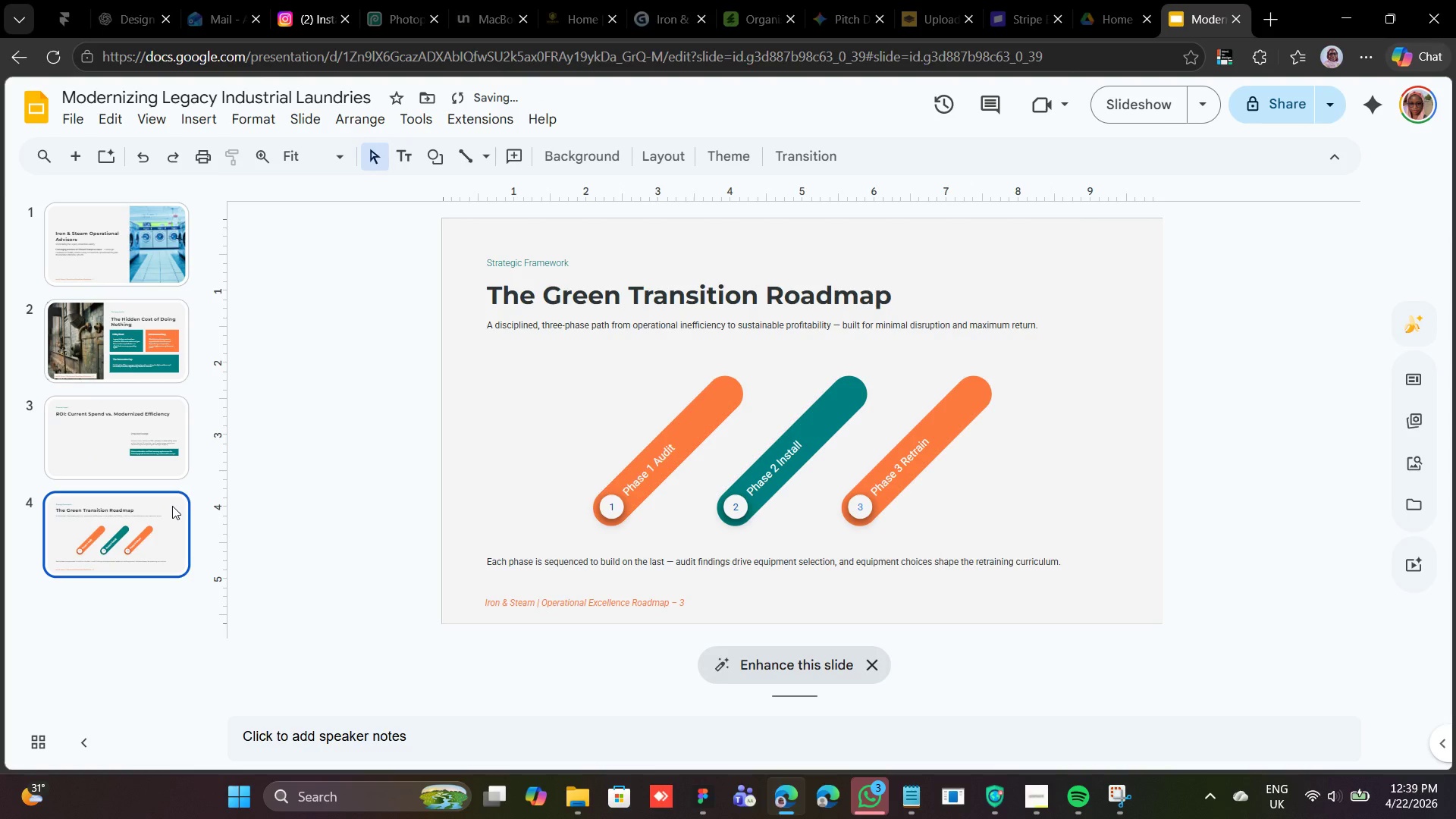 
left_click_drag(start_coordinate=[172, 506], to_coordinate=[187, 355])
 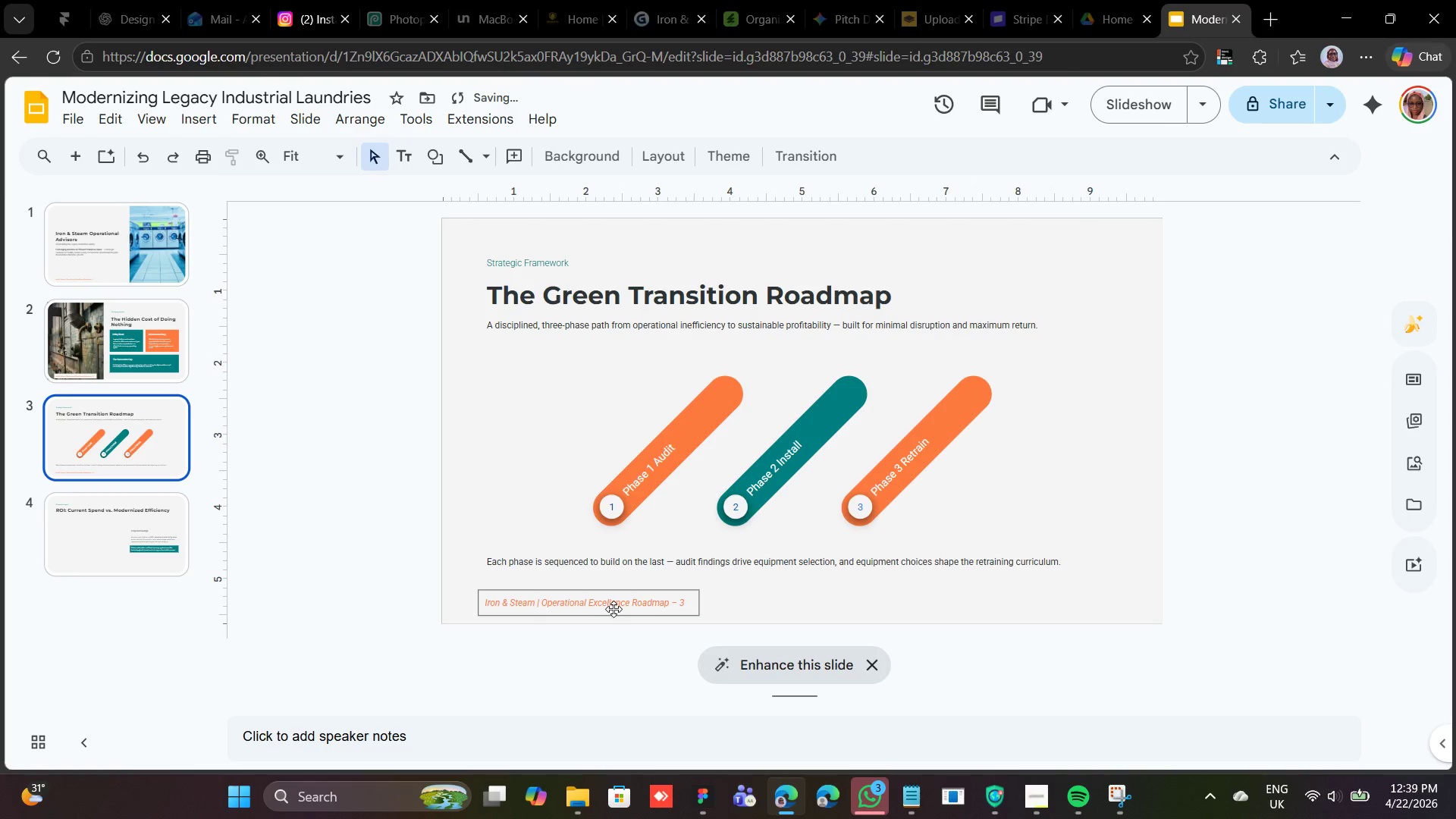 
left_click([613, 609])
 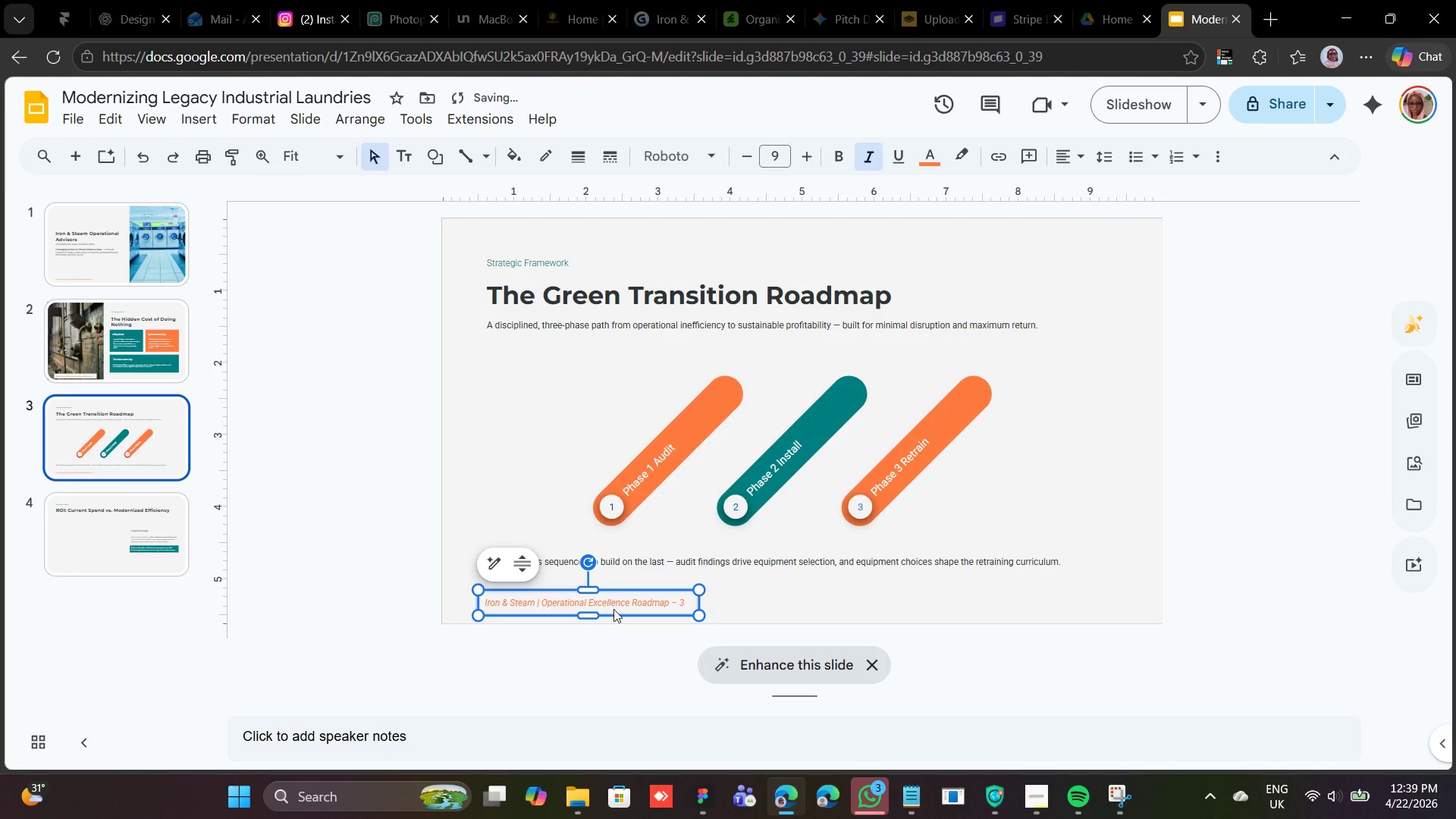 
key(Control+C)
 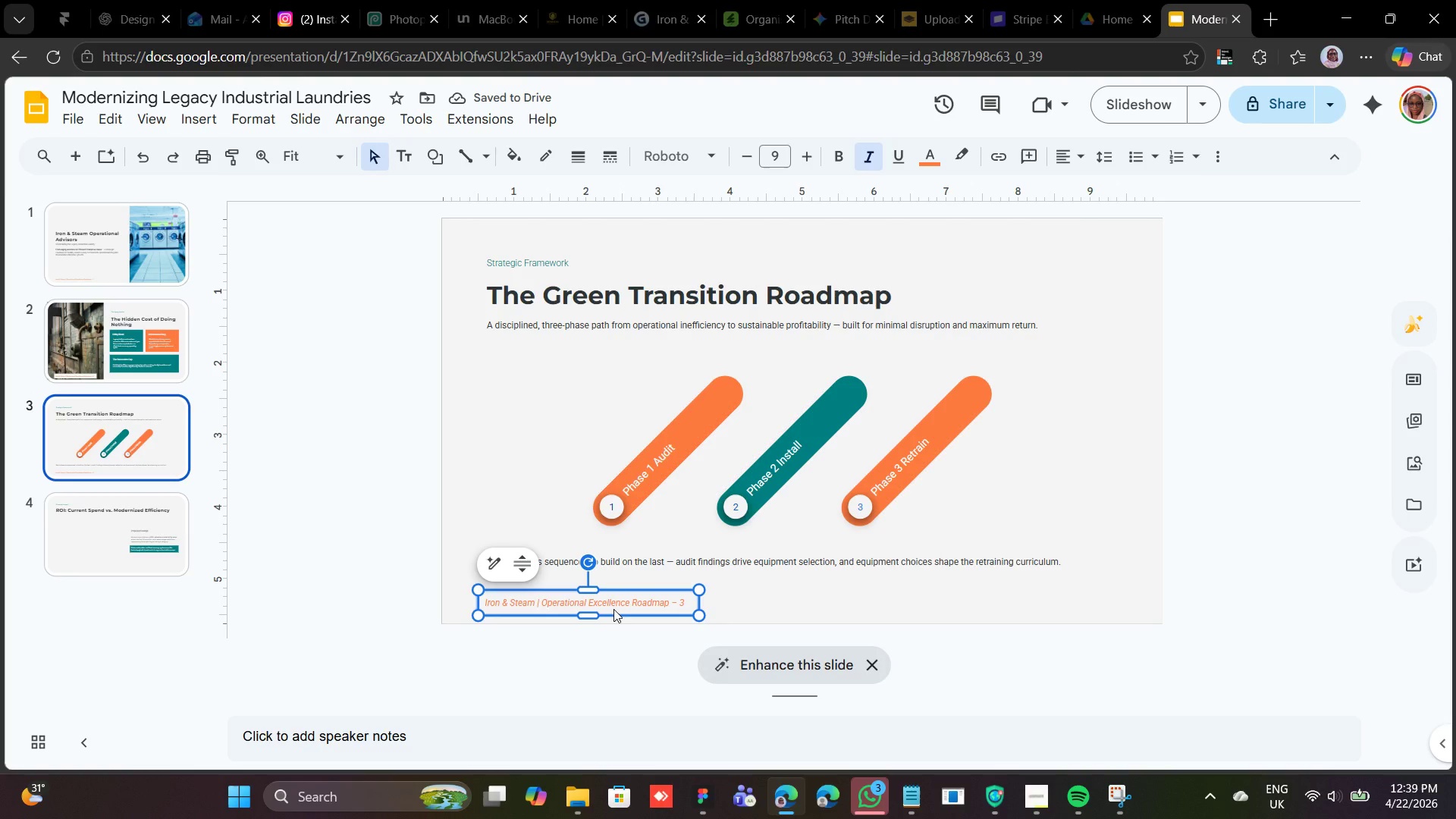 
key(Control+C)
 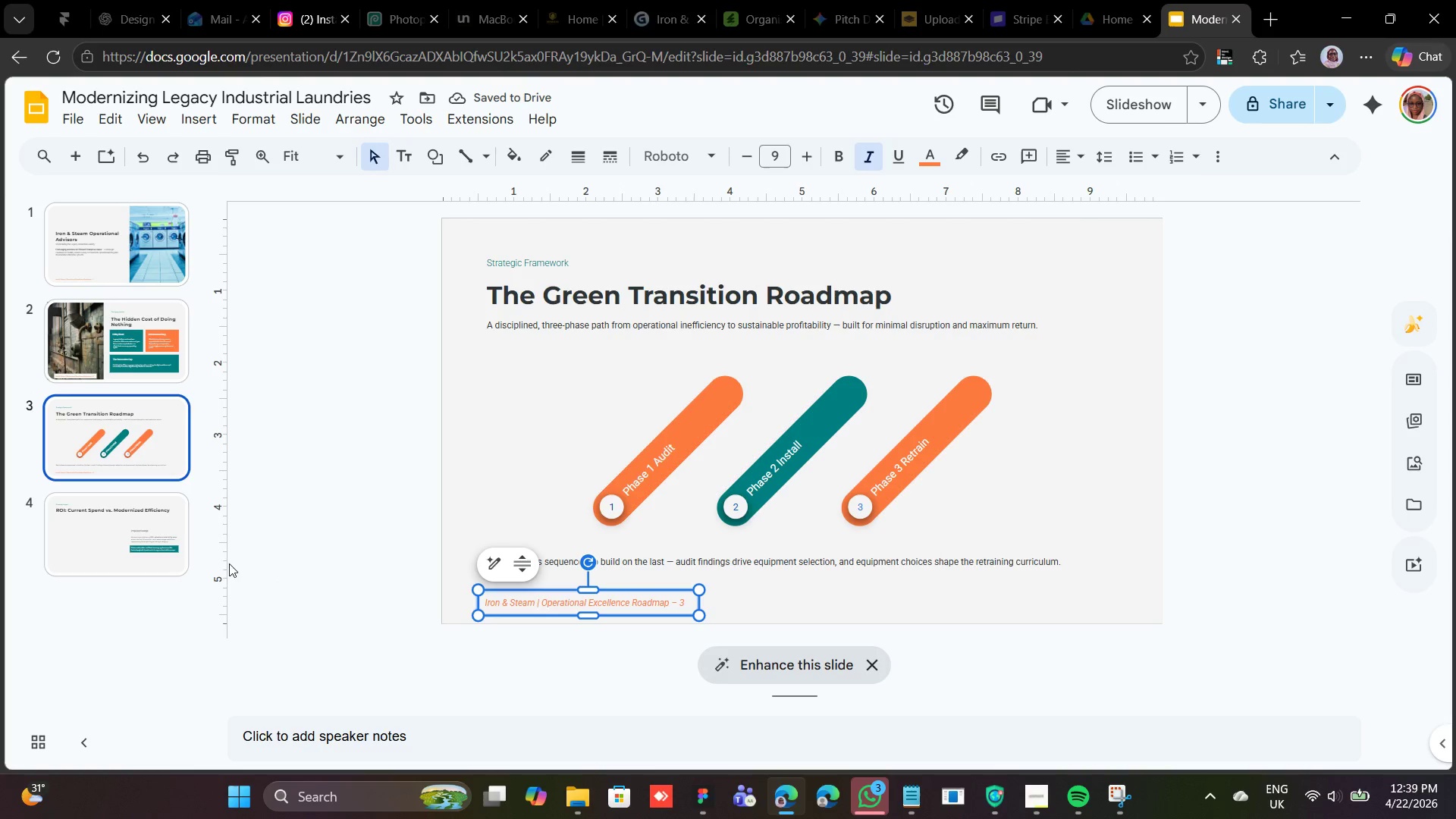 
left_click([172, 559])
 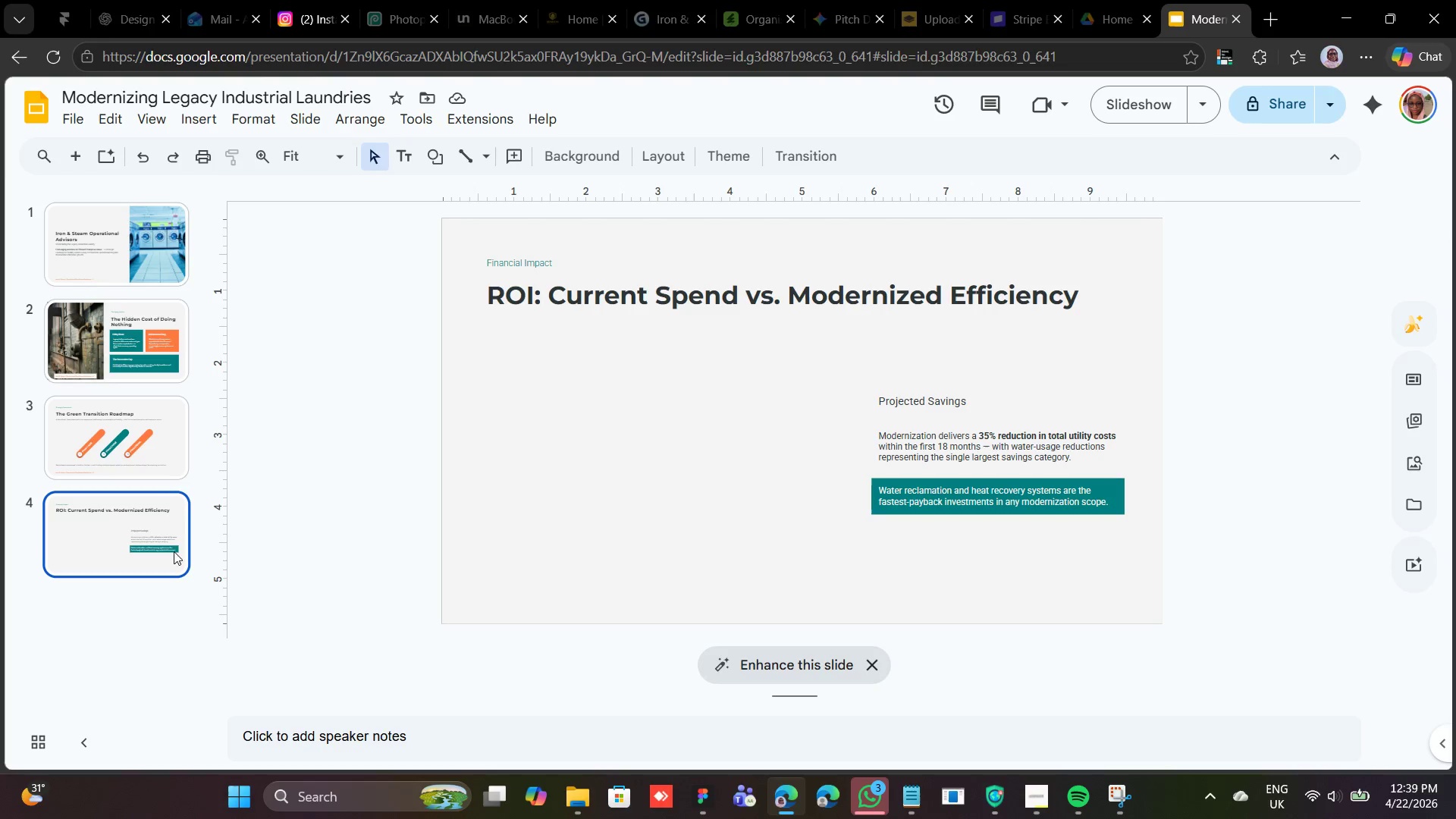 
right_click([552, 517])
 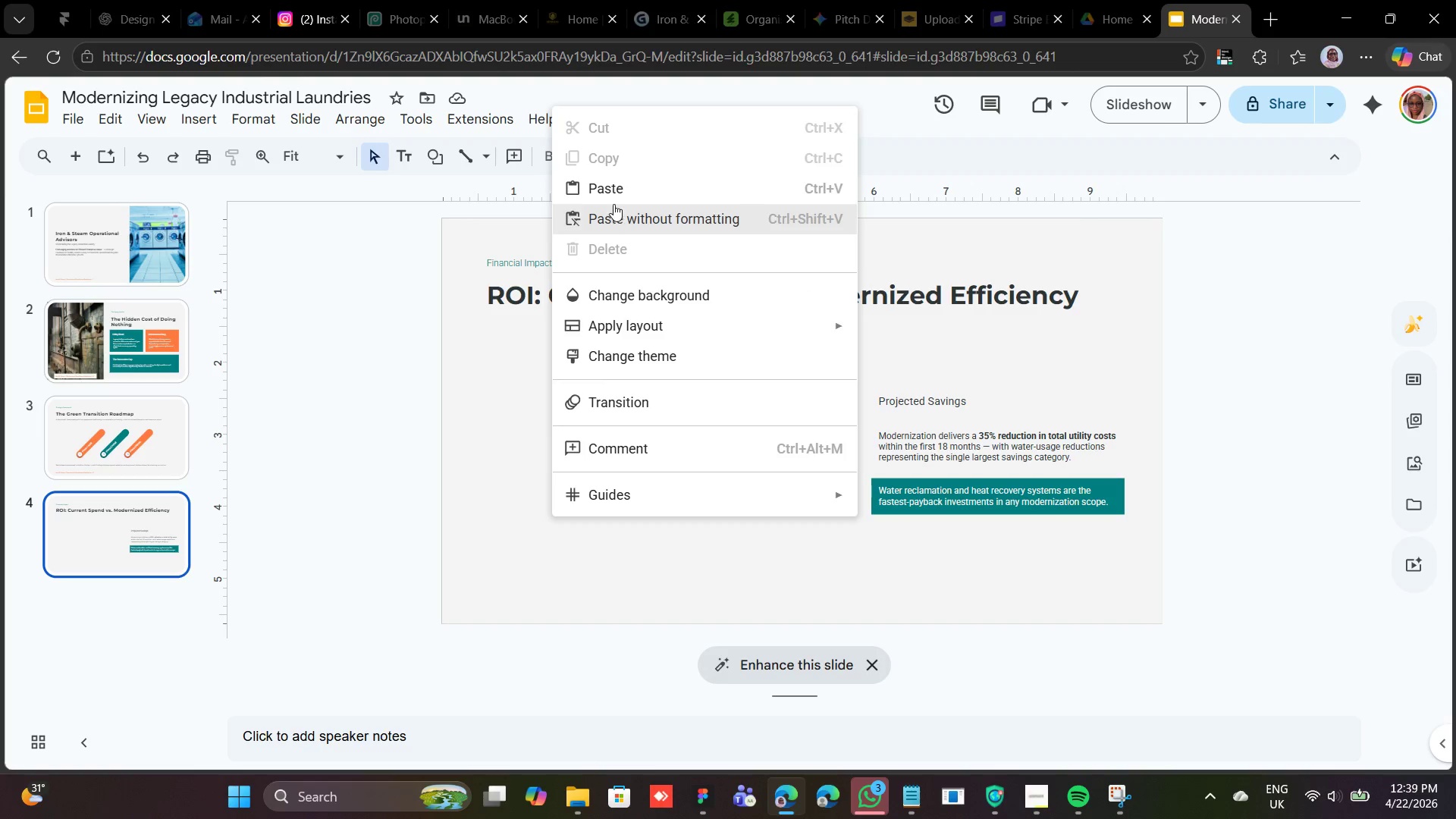 
left_click([613, 202])
 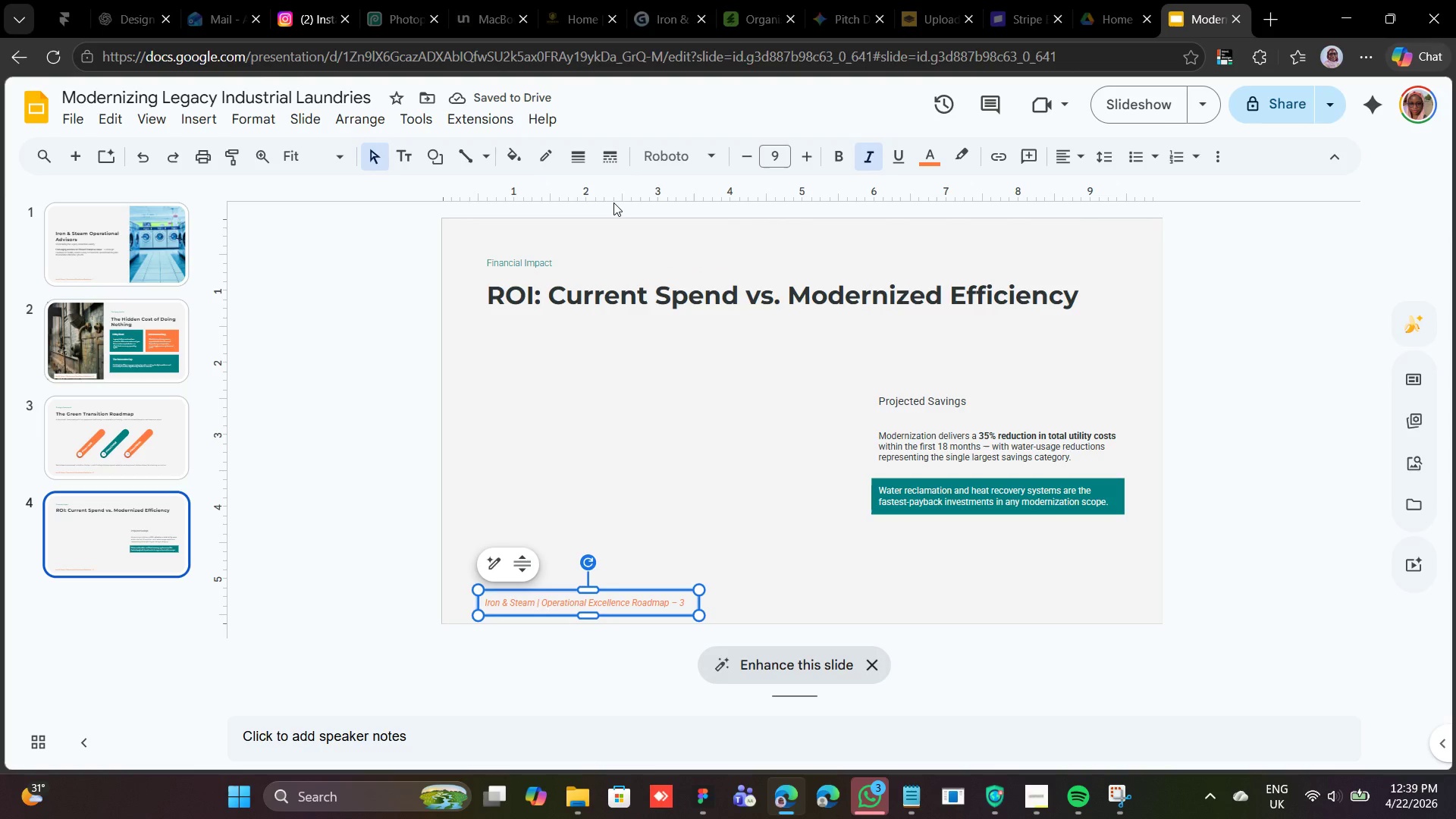 
wait(9.5)
 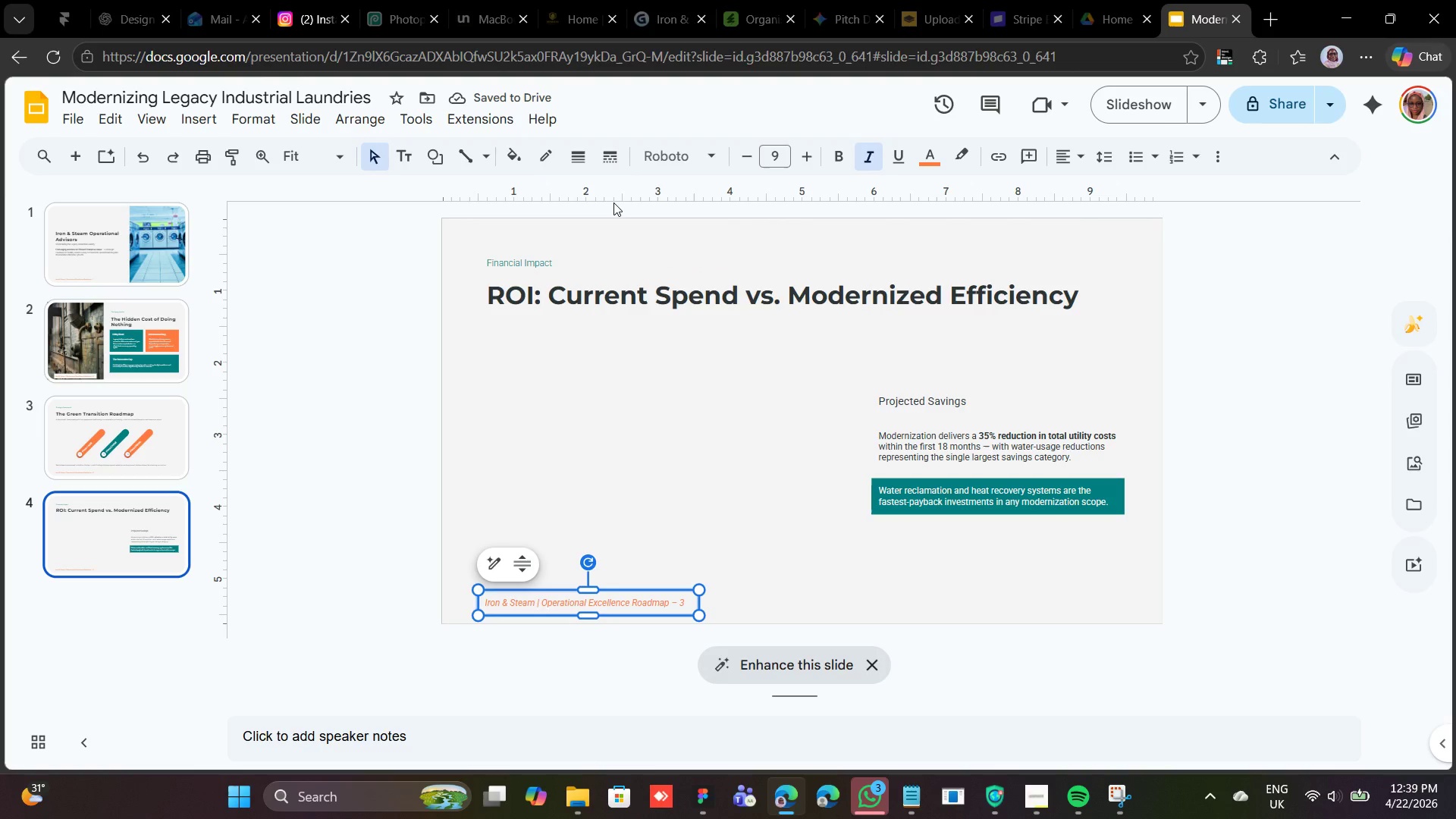 
left_click([682, 600])
 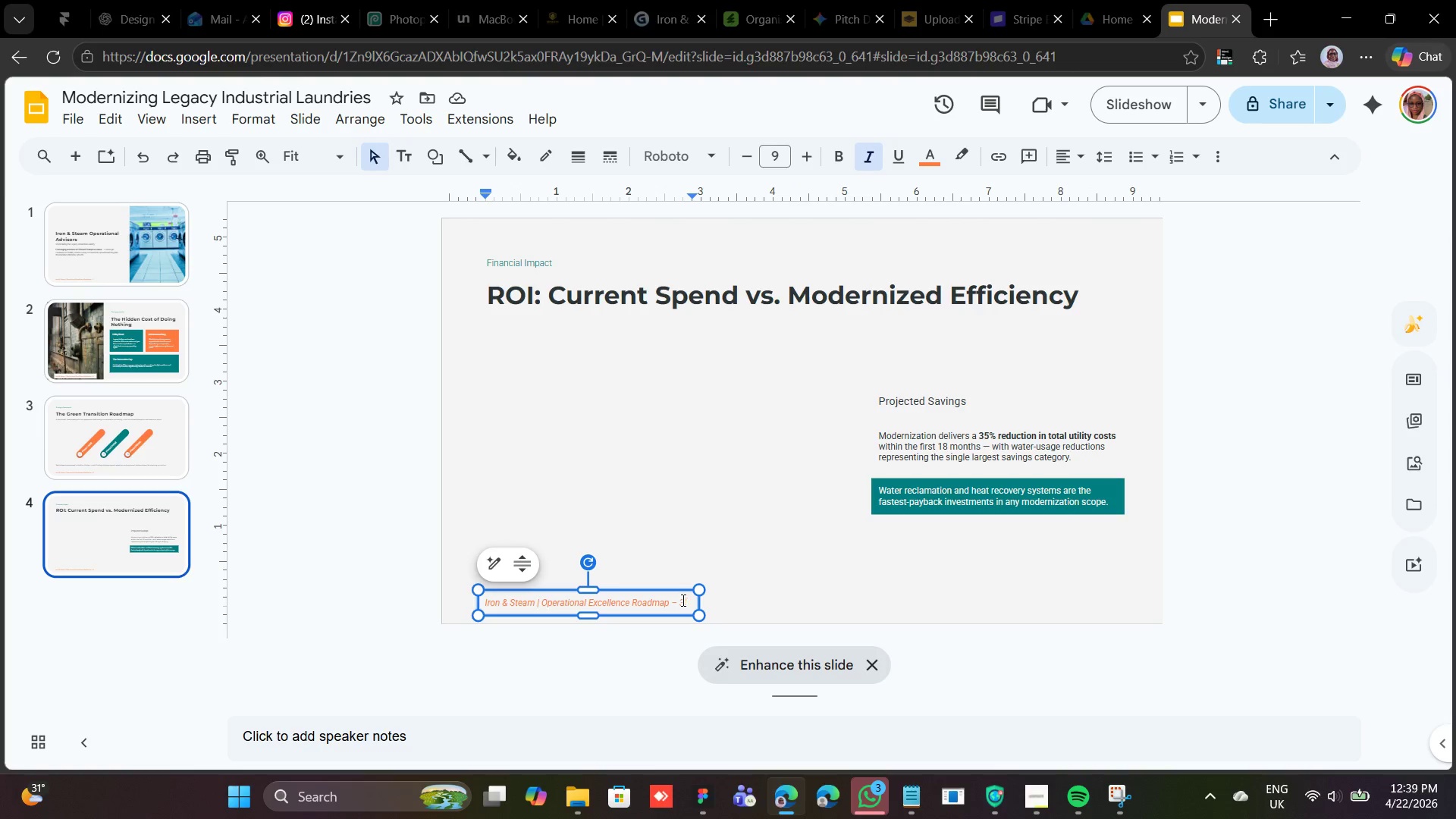 
key(Backspace)
 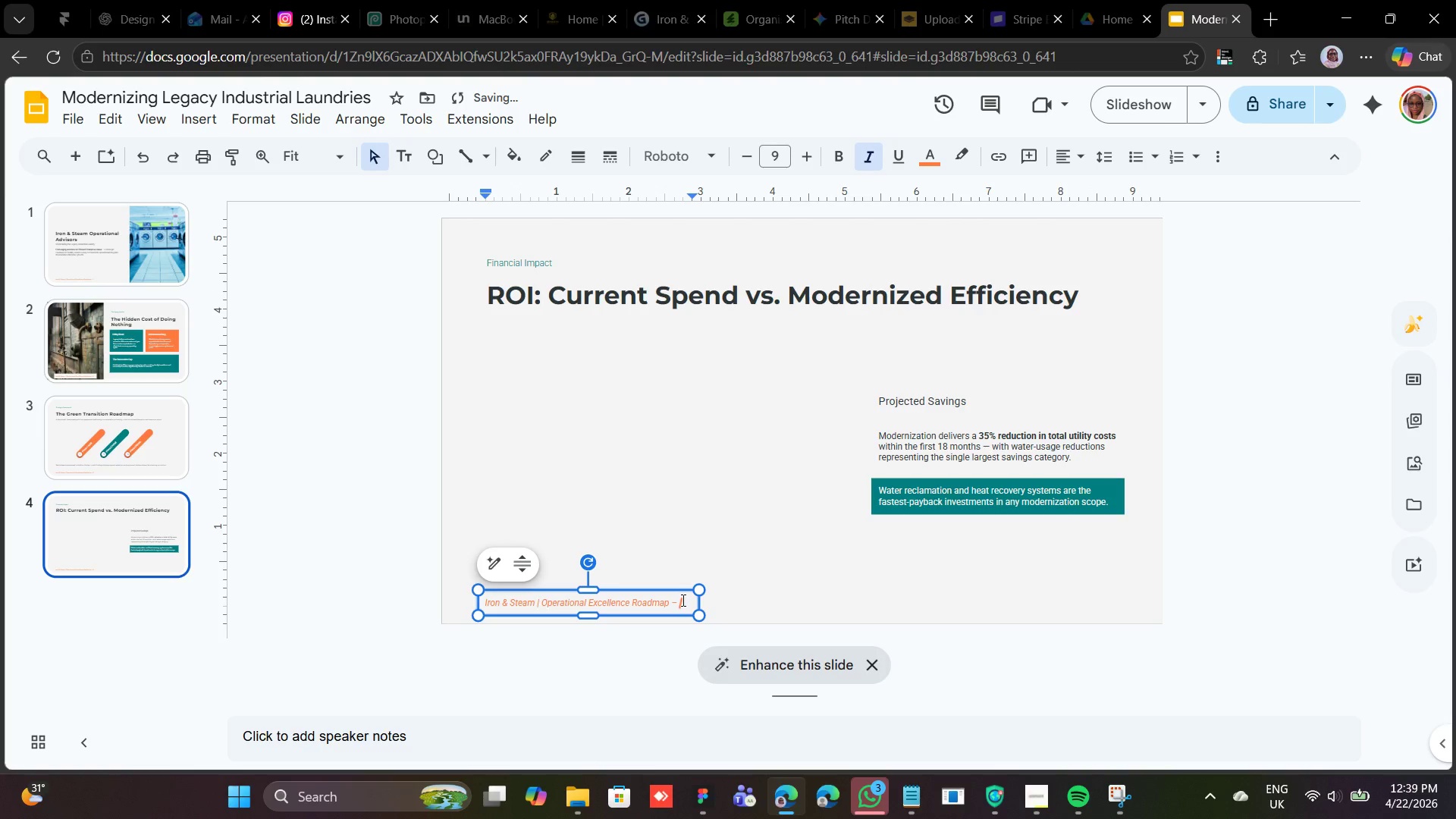 
key(4)
 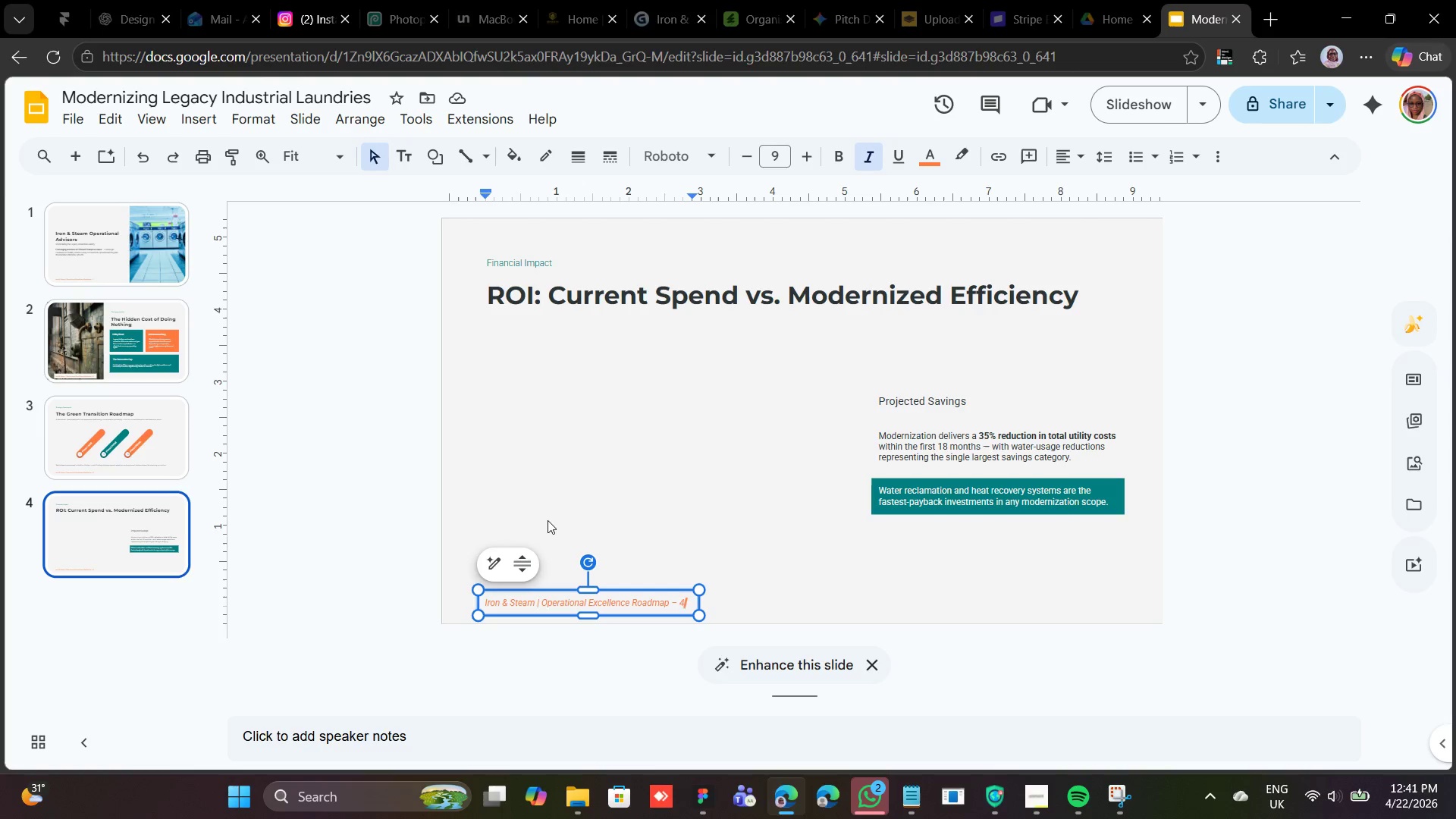 
wait(72.28)
 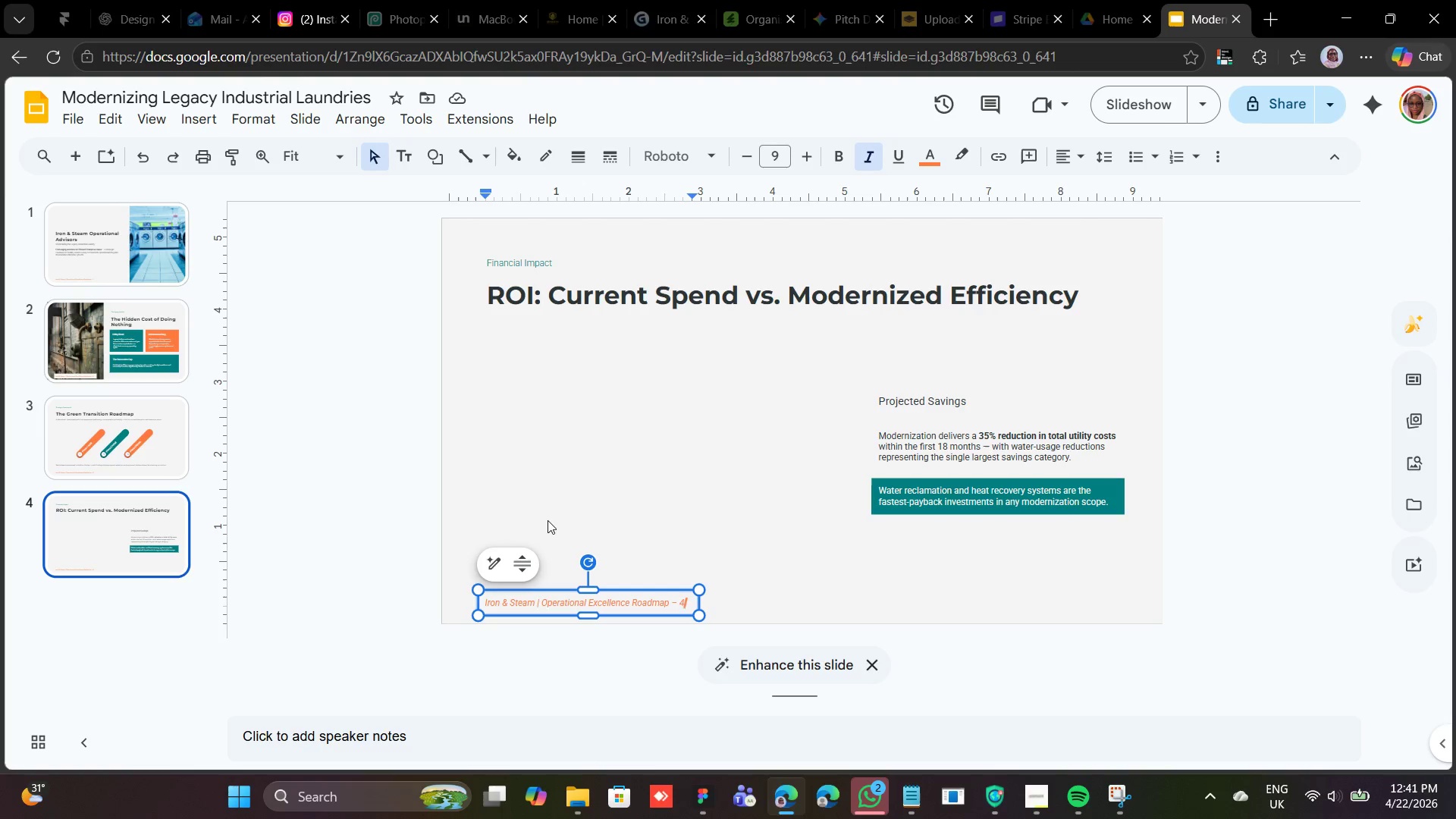 
left_click([625, 529])
 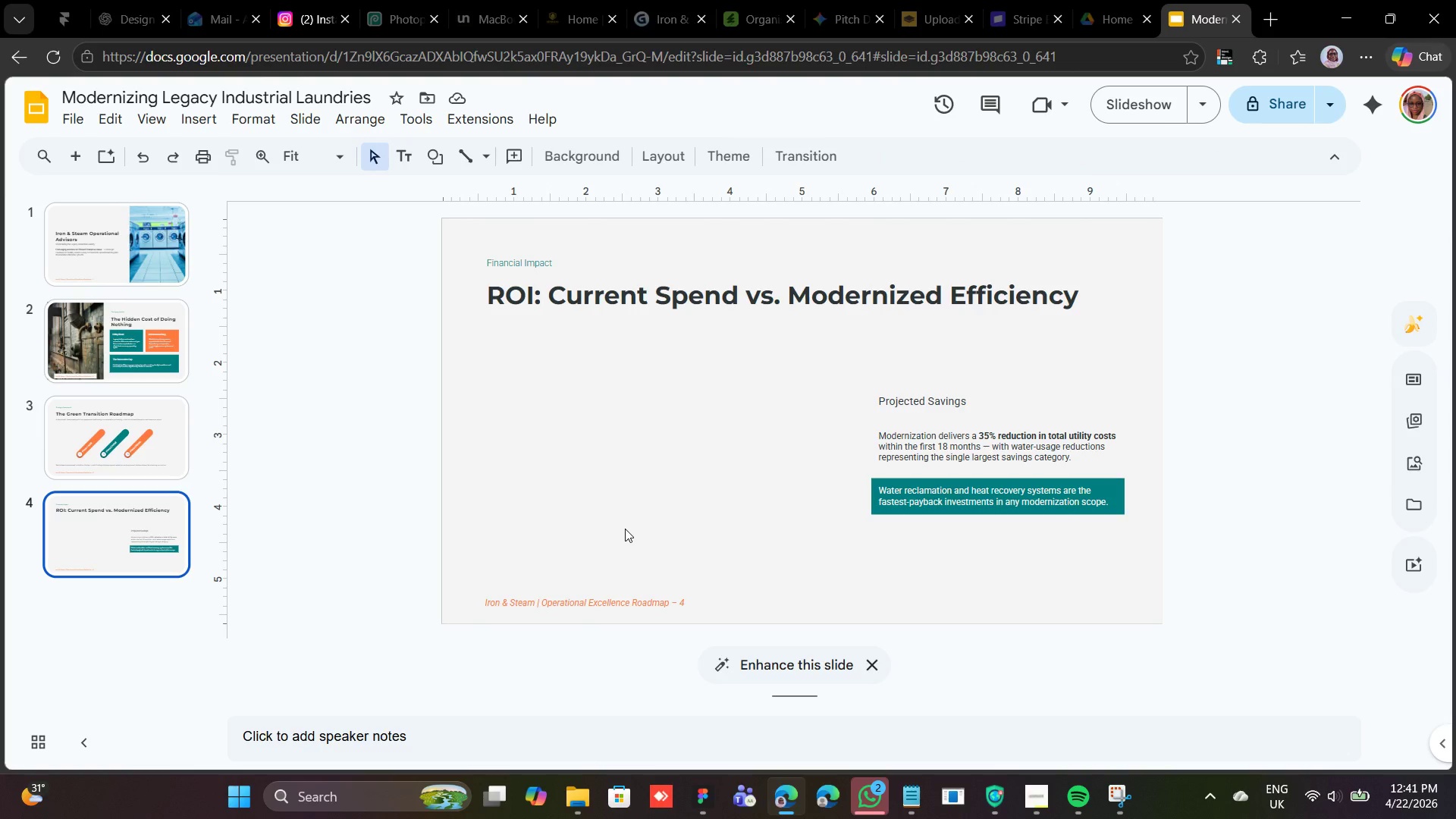 
wait(15.77)
 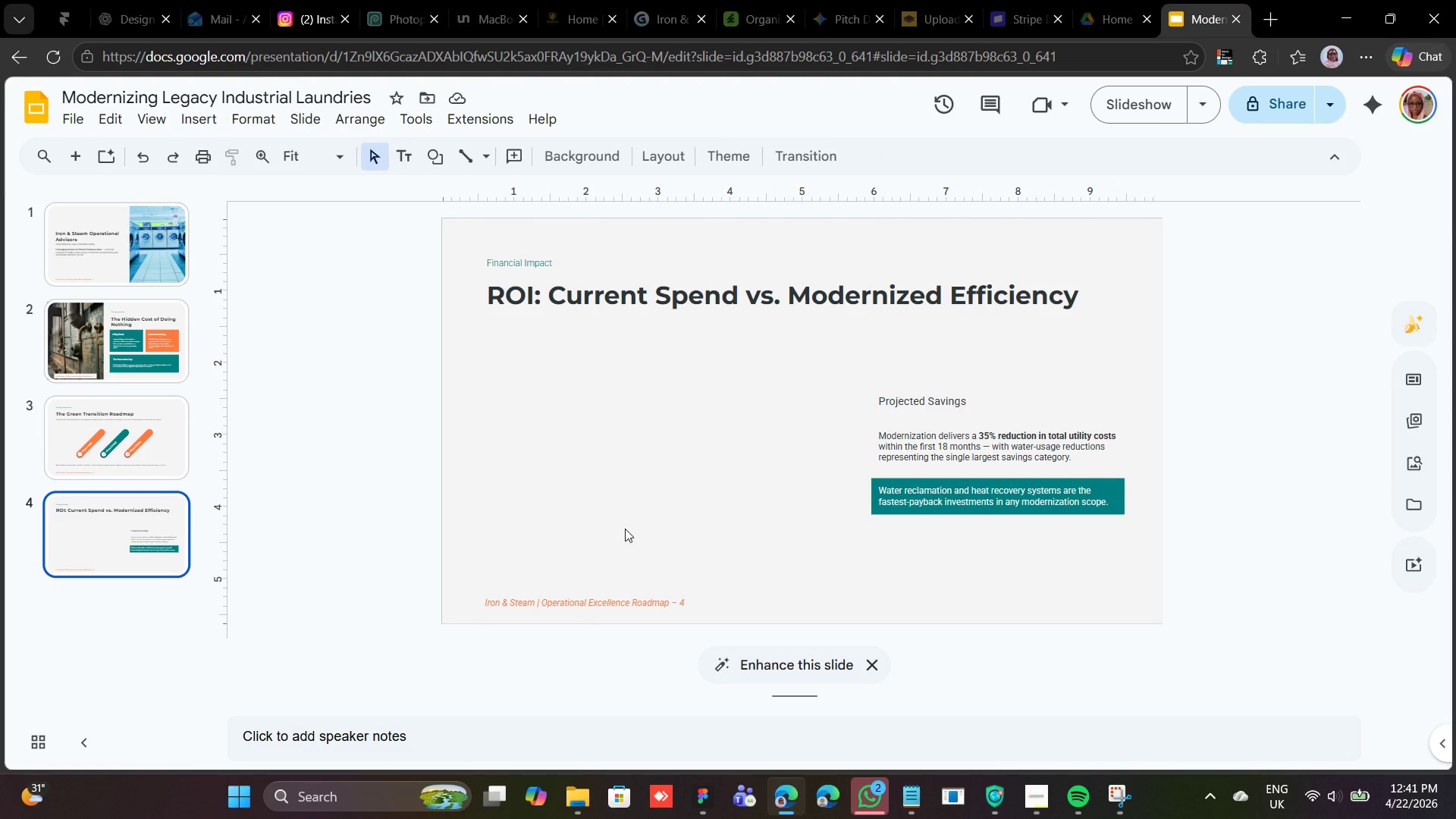 
left_click([84, 158])
 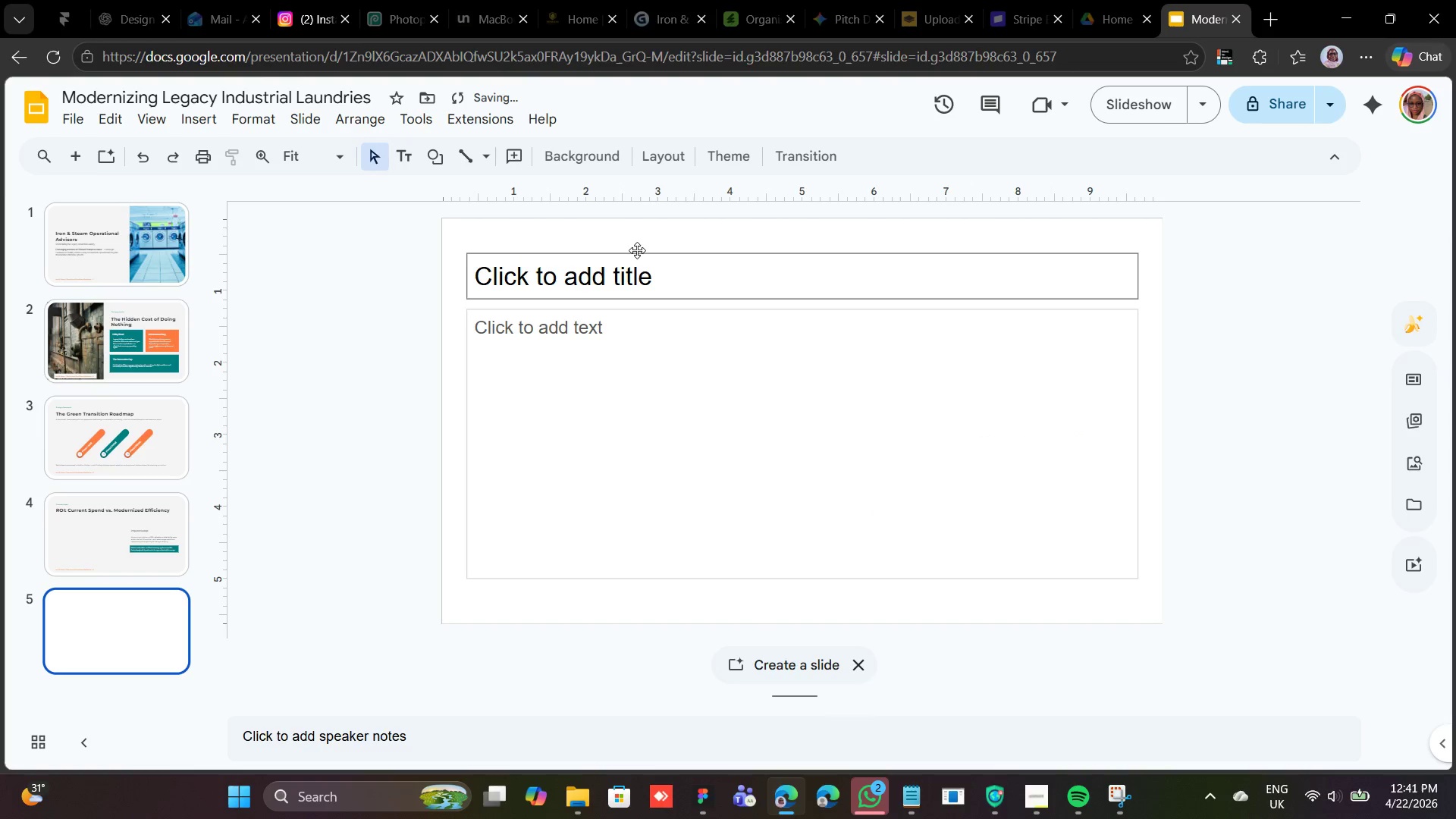 
left_click([637, 250])
 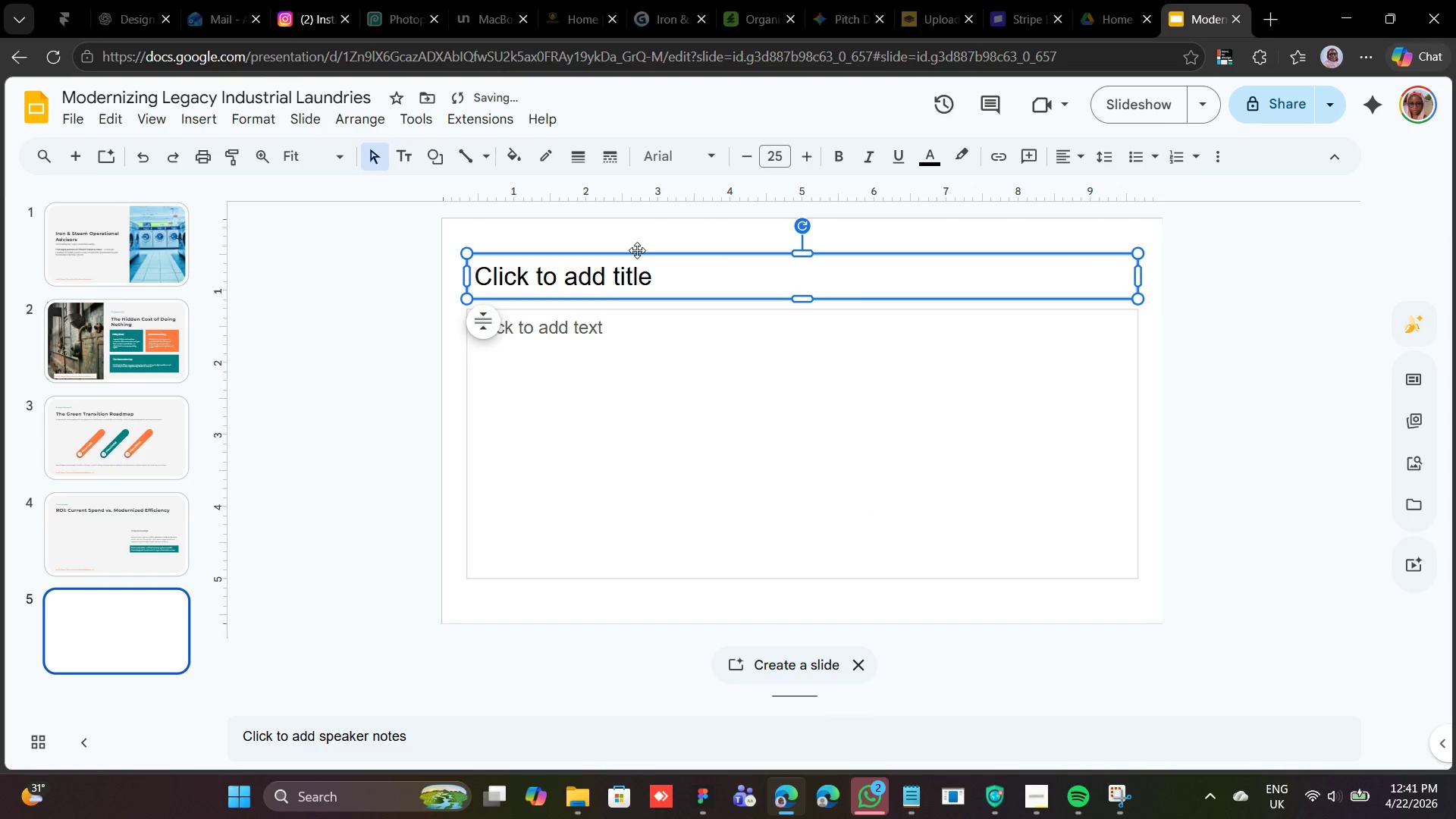 
right_click([637, 250])
 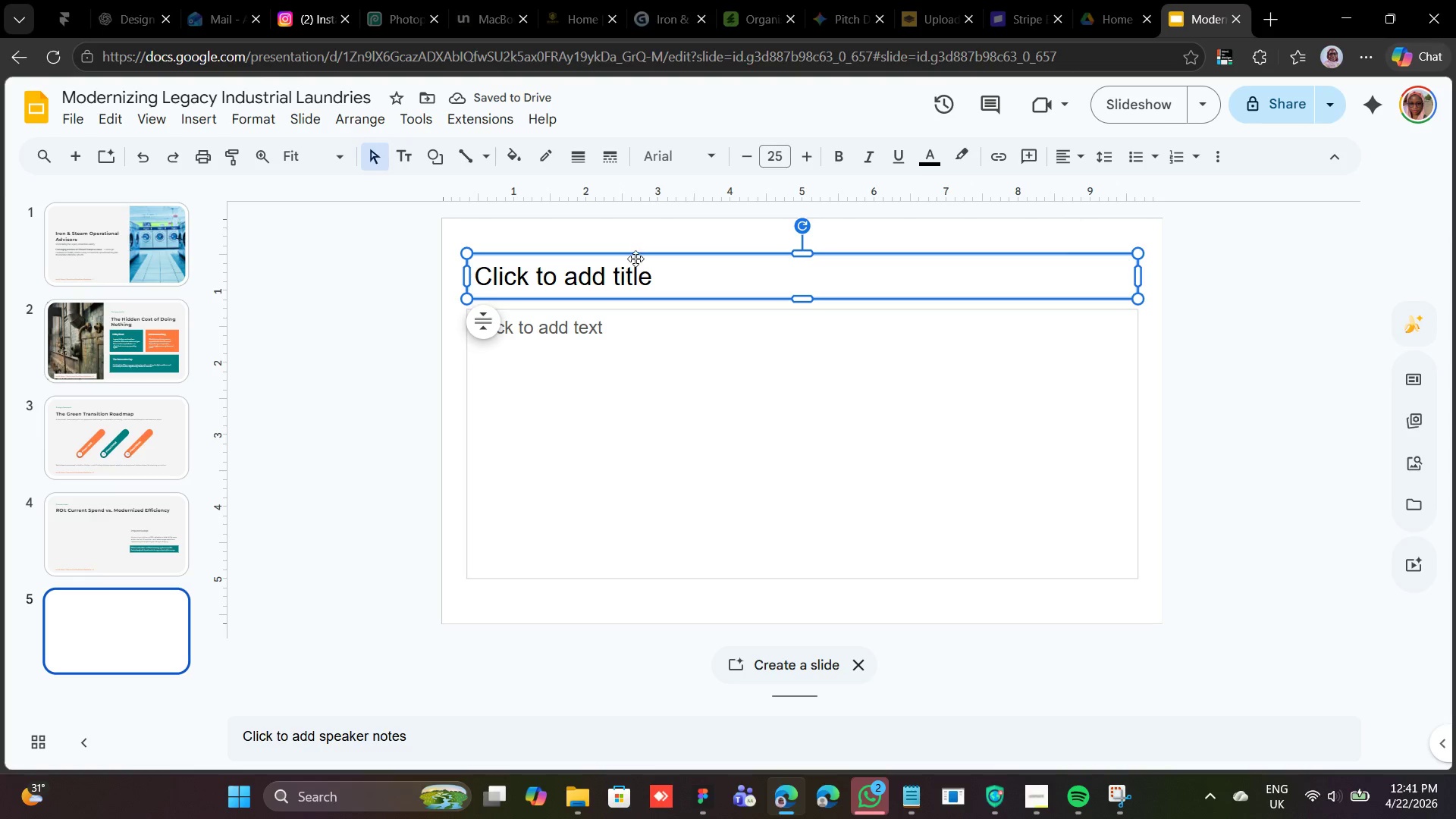 
right_click([635, 256])
 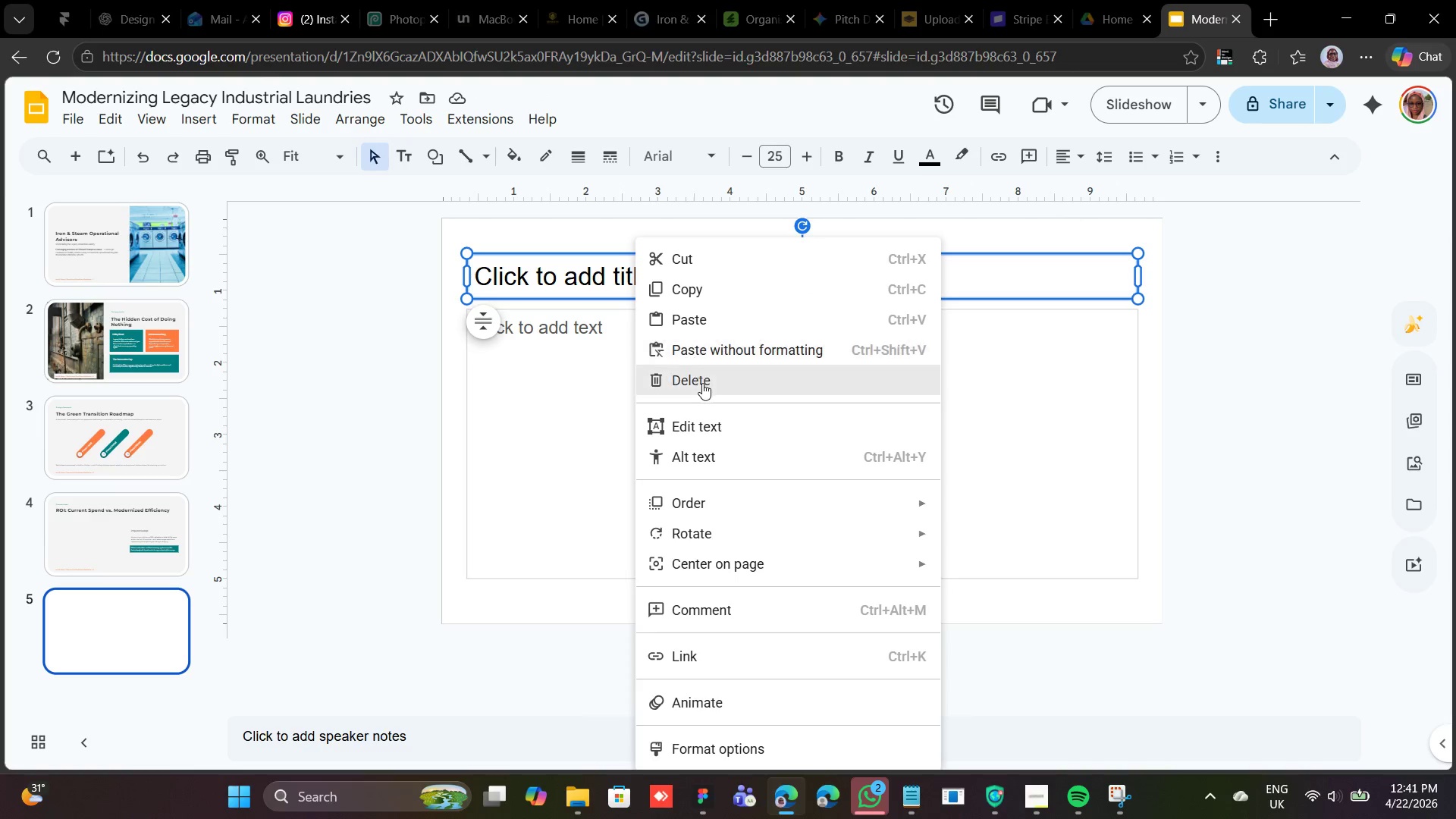 
left_click([702, 386])
 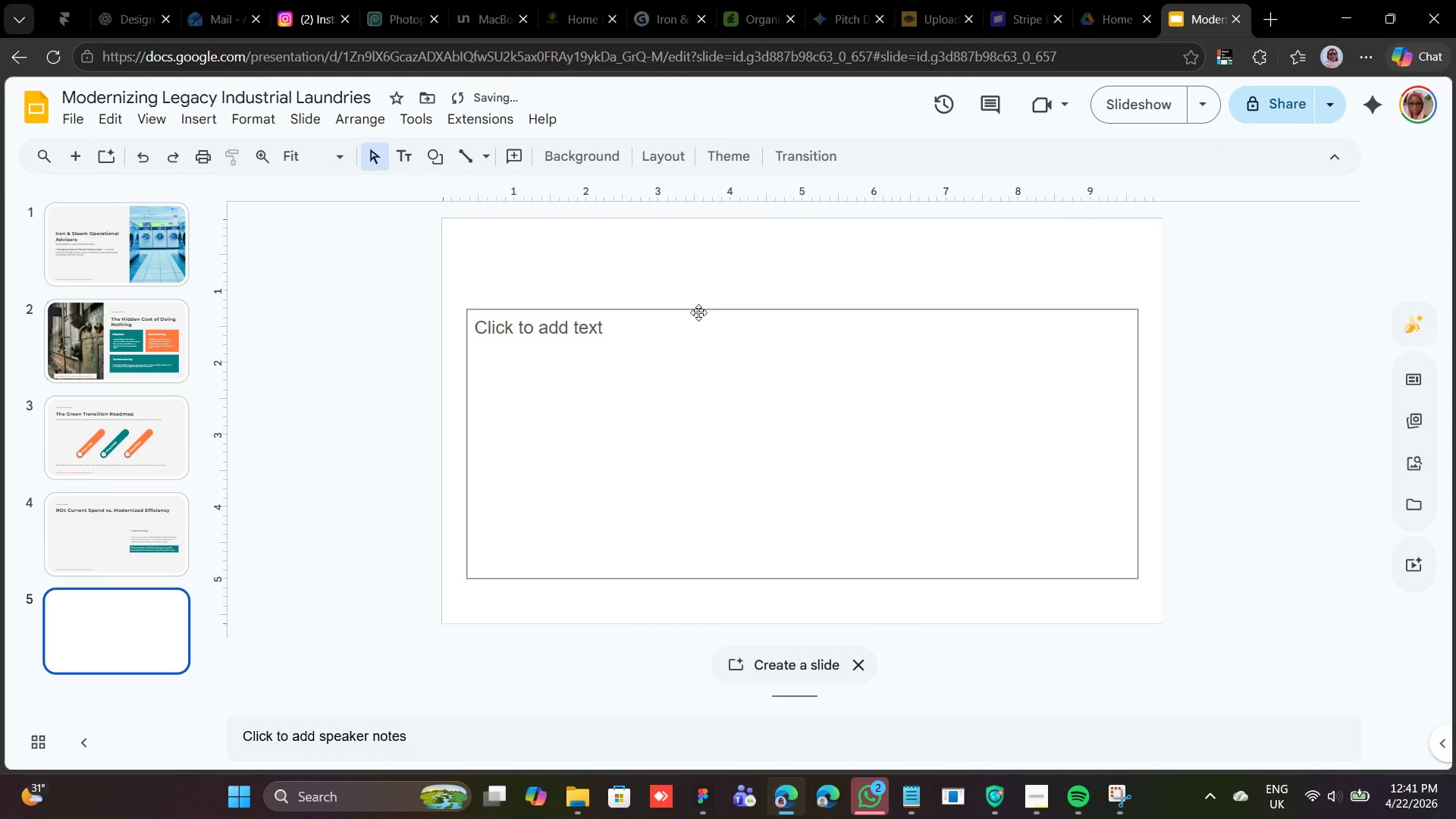 
left_click([698, 312])
 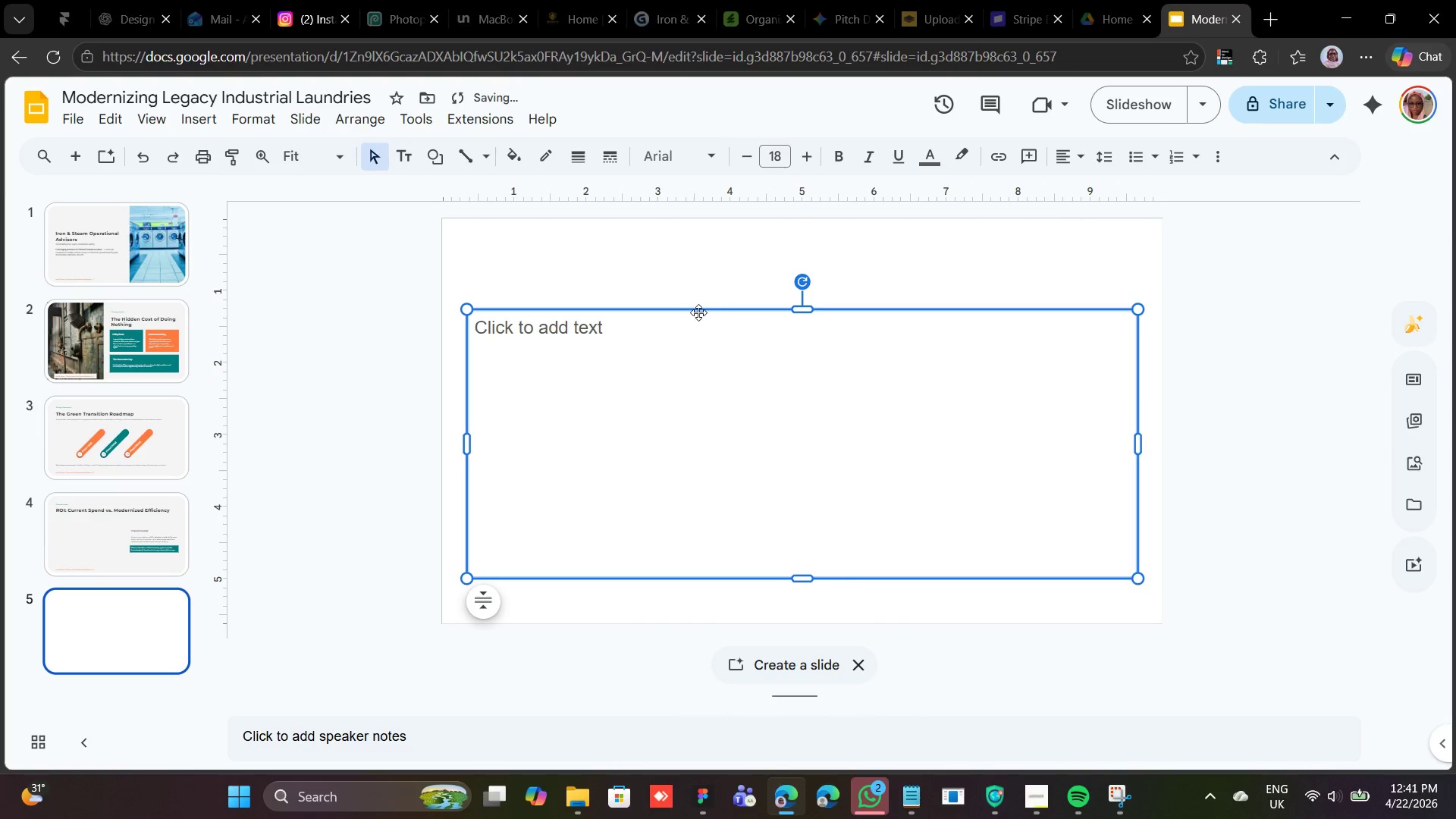 
right_click([698, 312])
 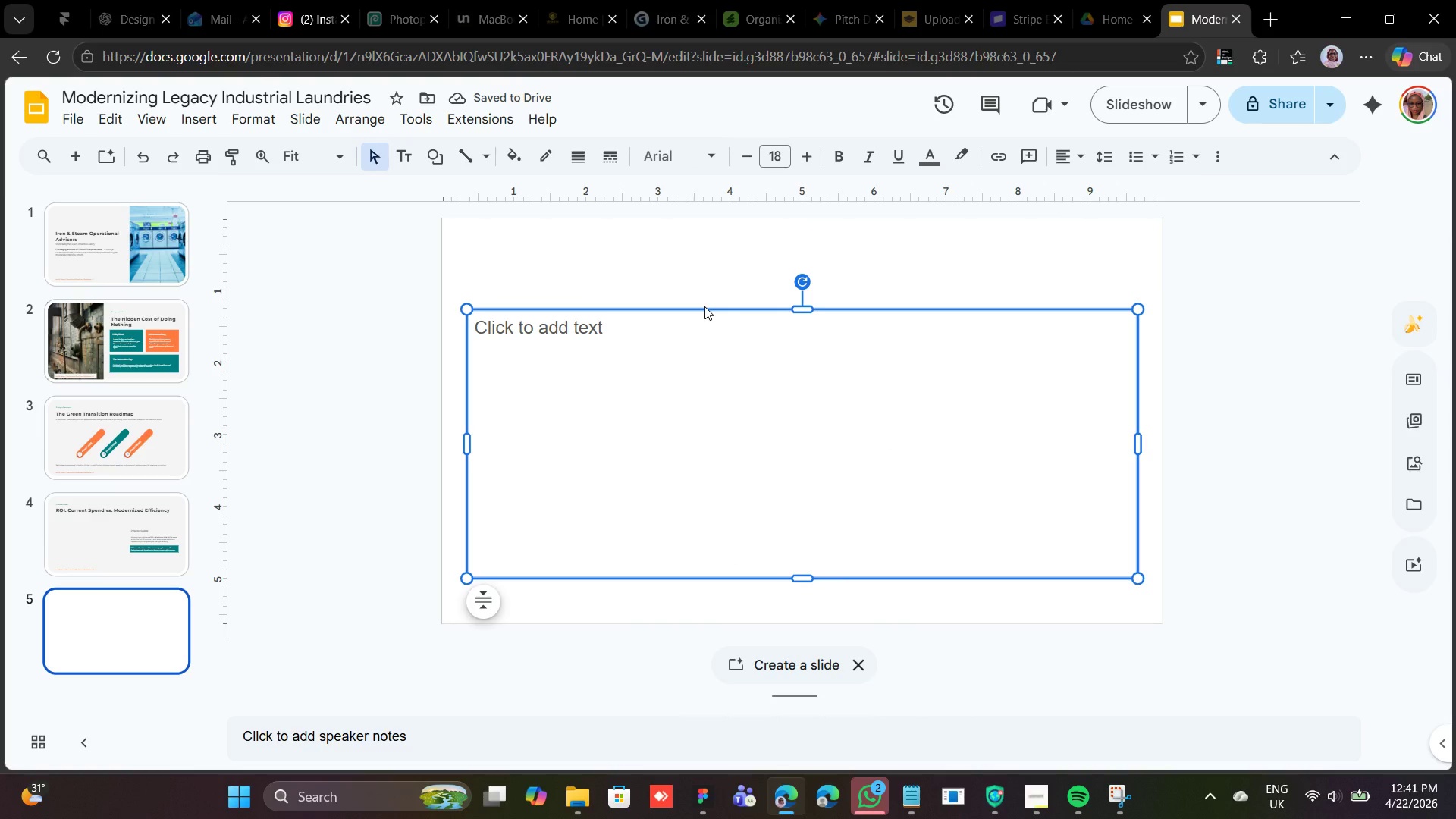 
left_click([704, 306])
 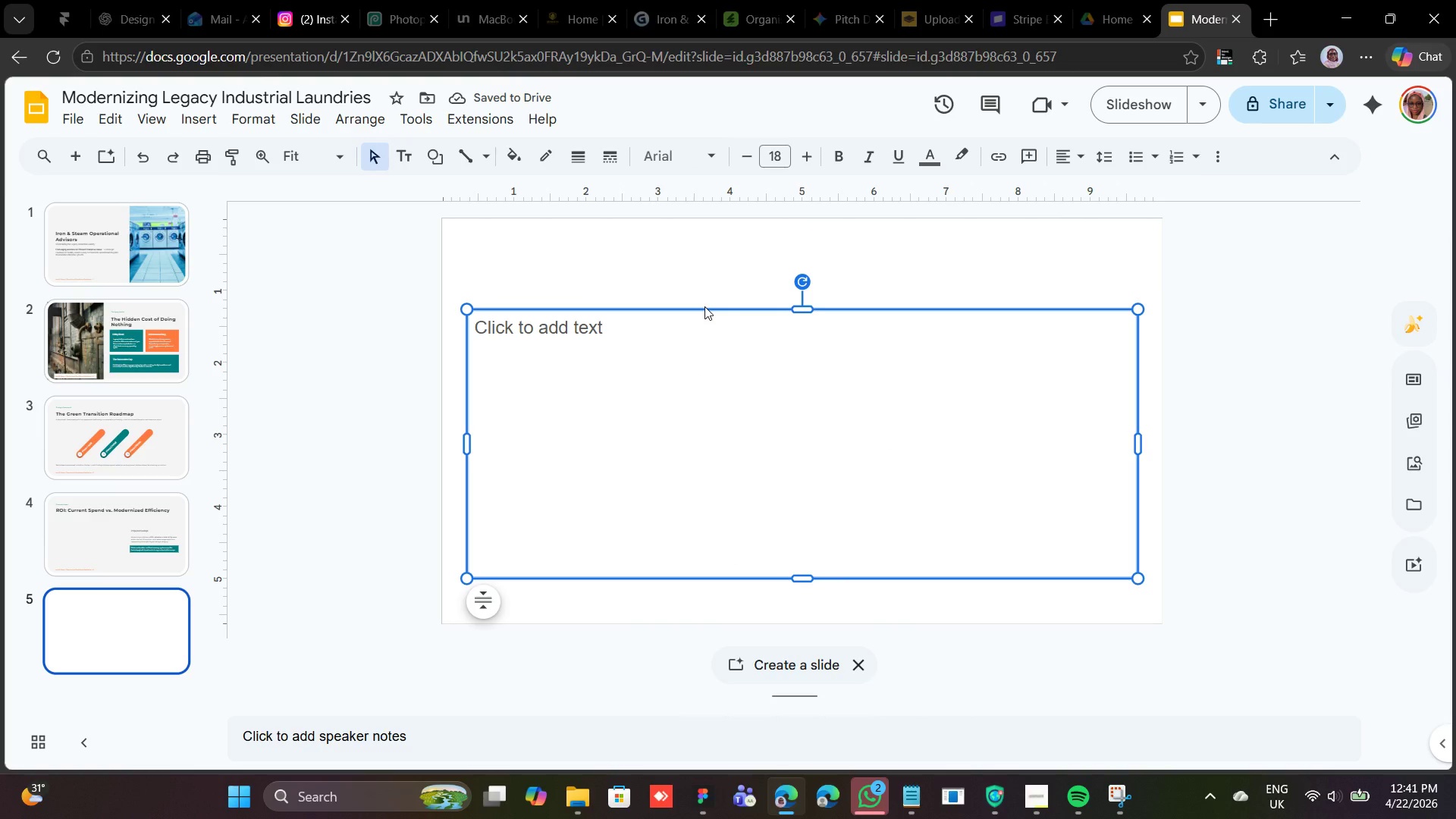 
right_click([704, 306])
 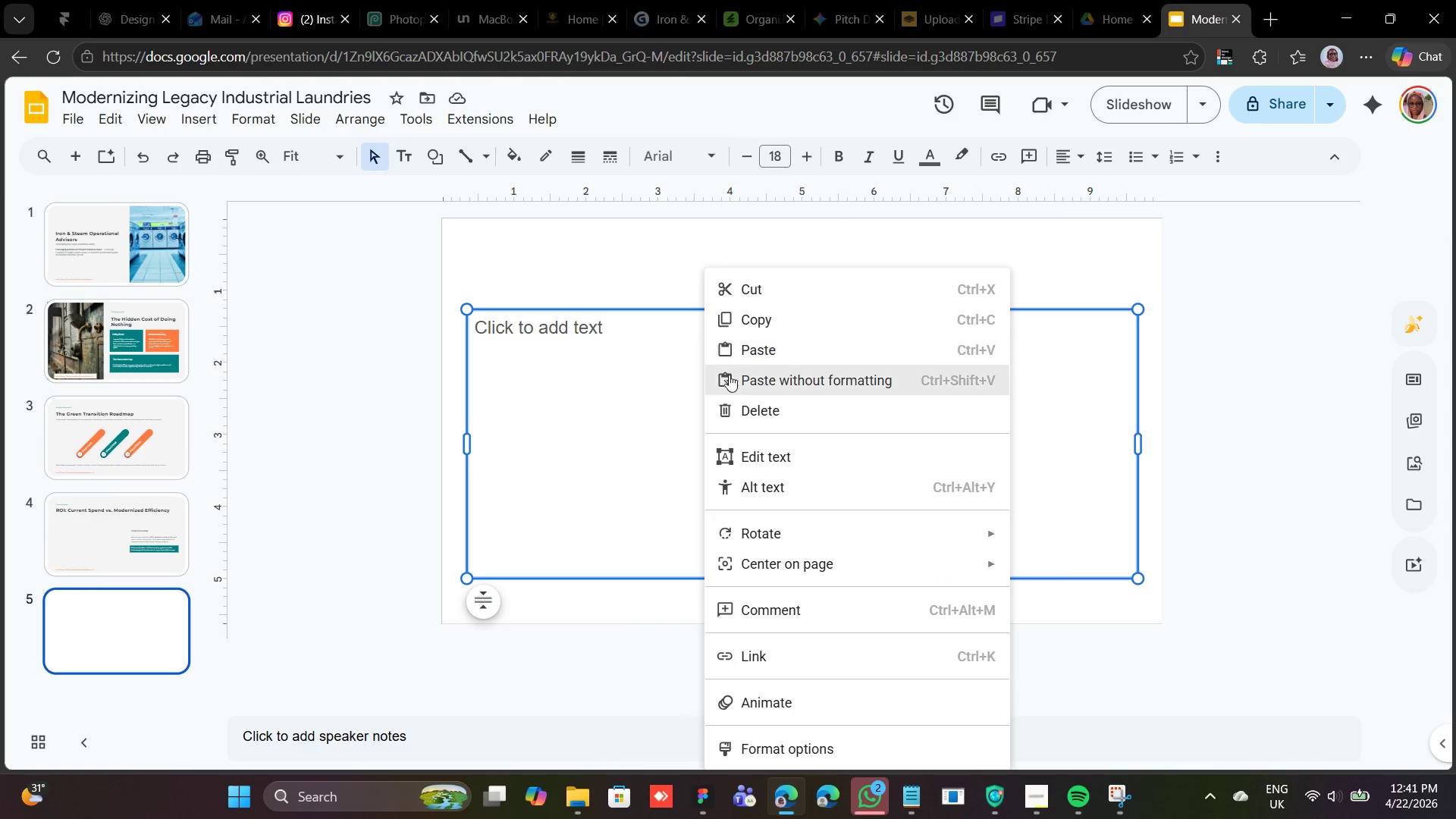 
left_click([730, 397])
 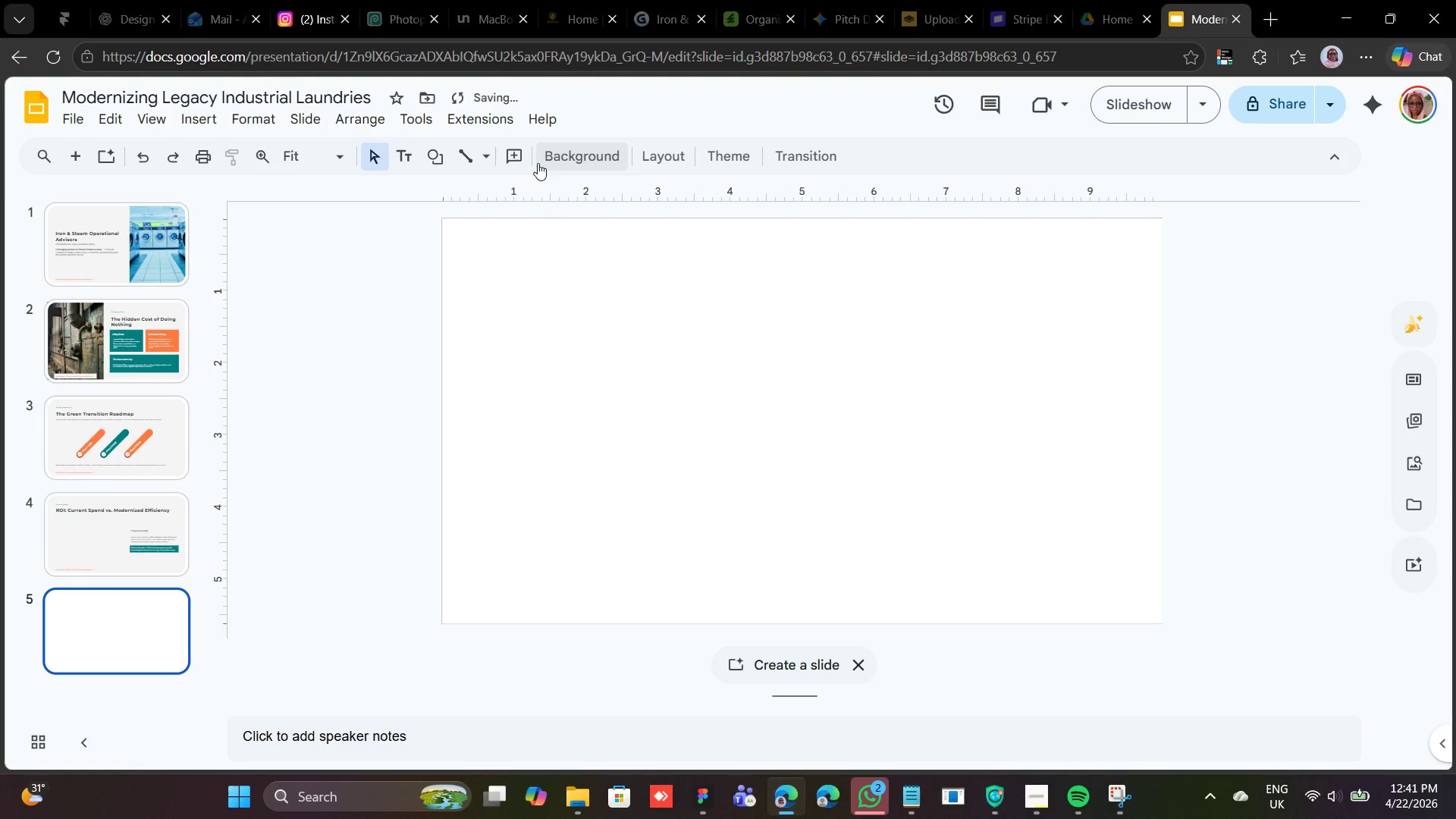 
left_click([538, 163])
 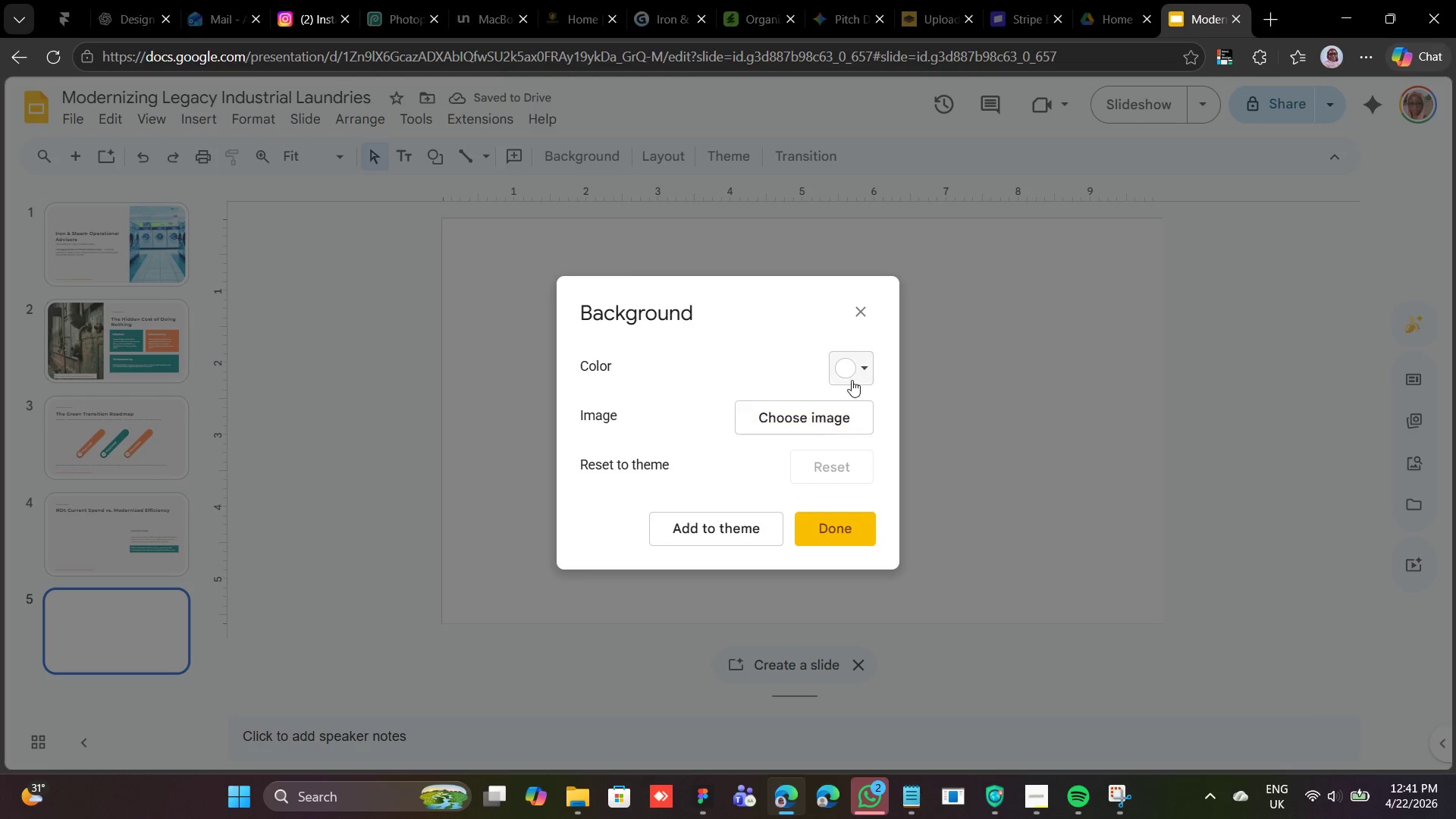 
left_click([844, 371])
 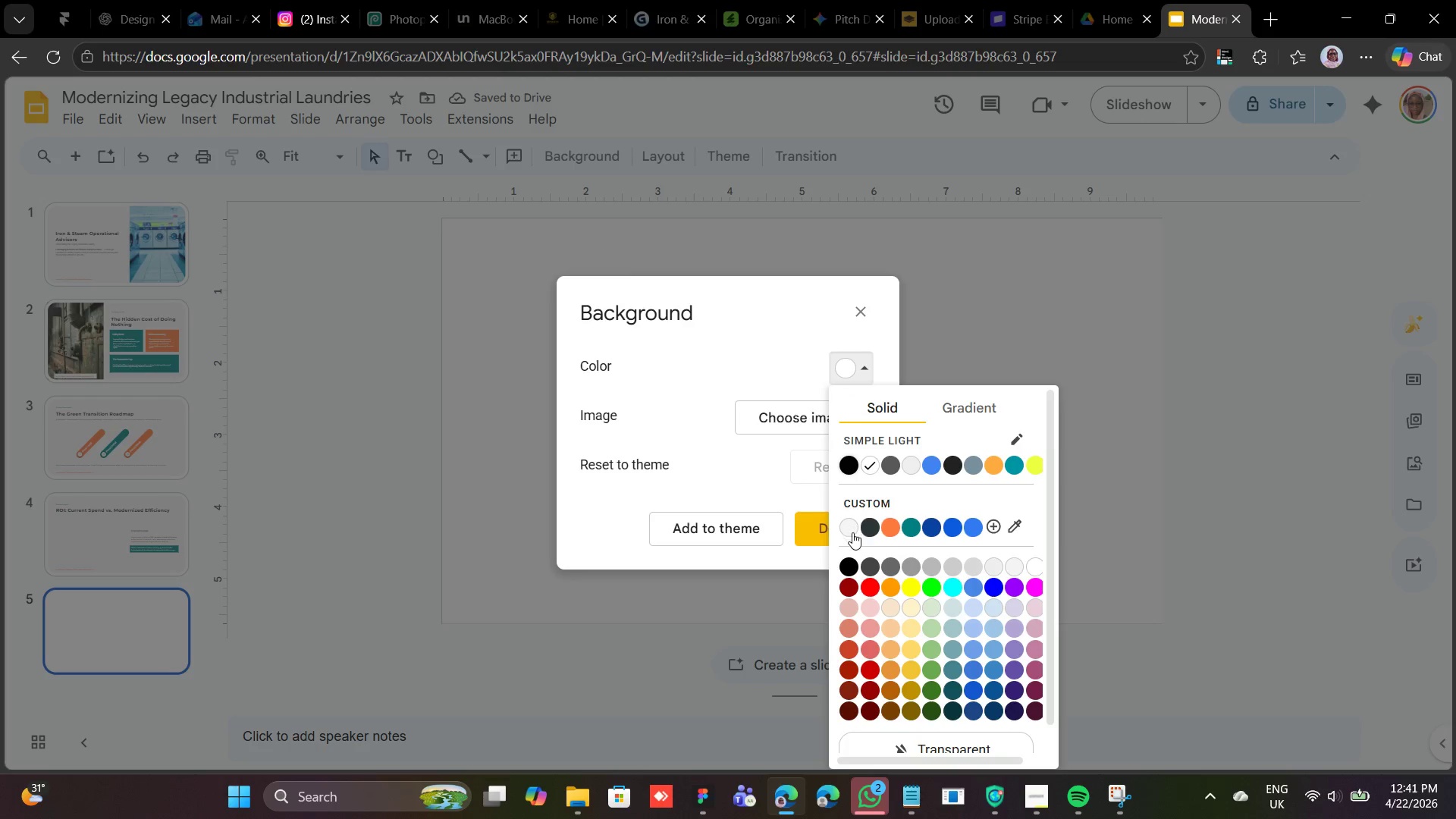 
left_click([852, 534])
 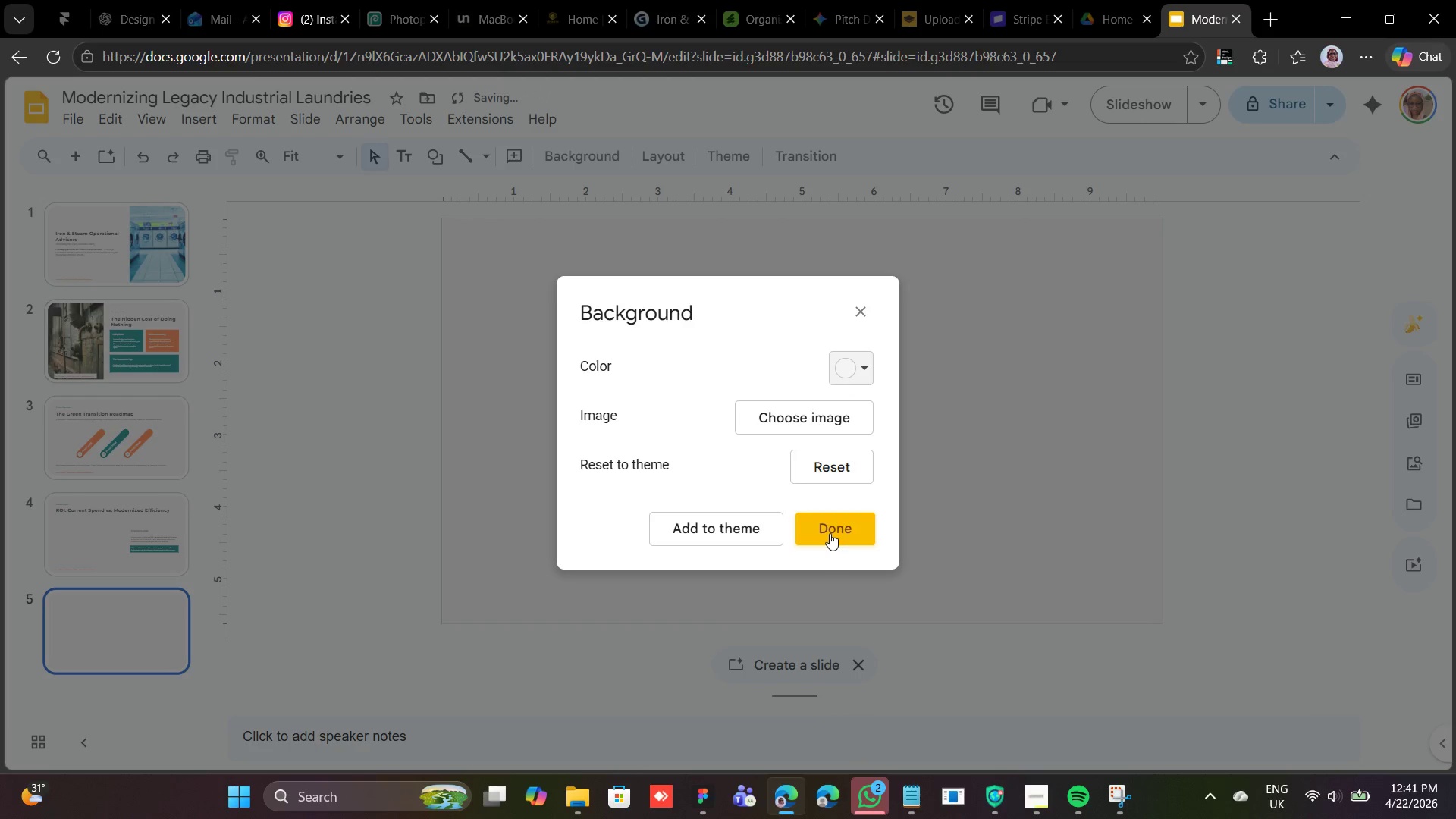 
left_click([830, 533])
 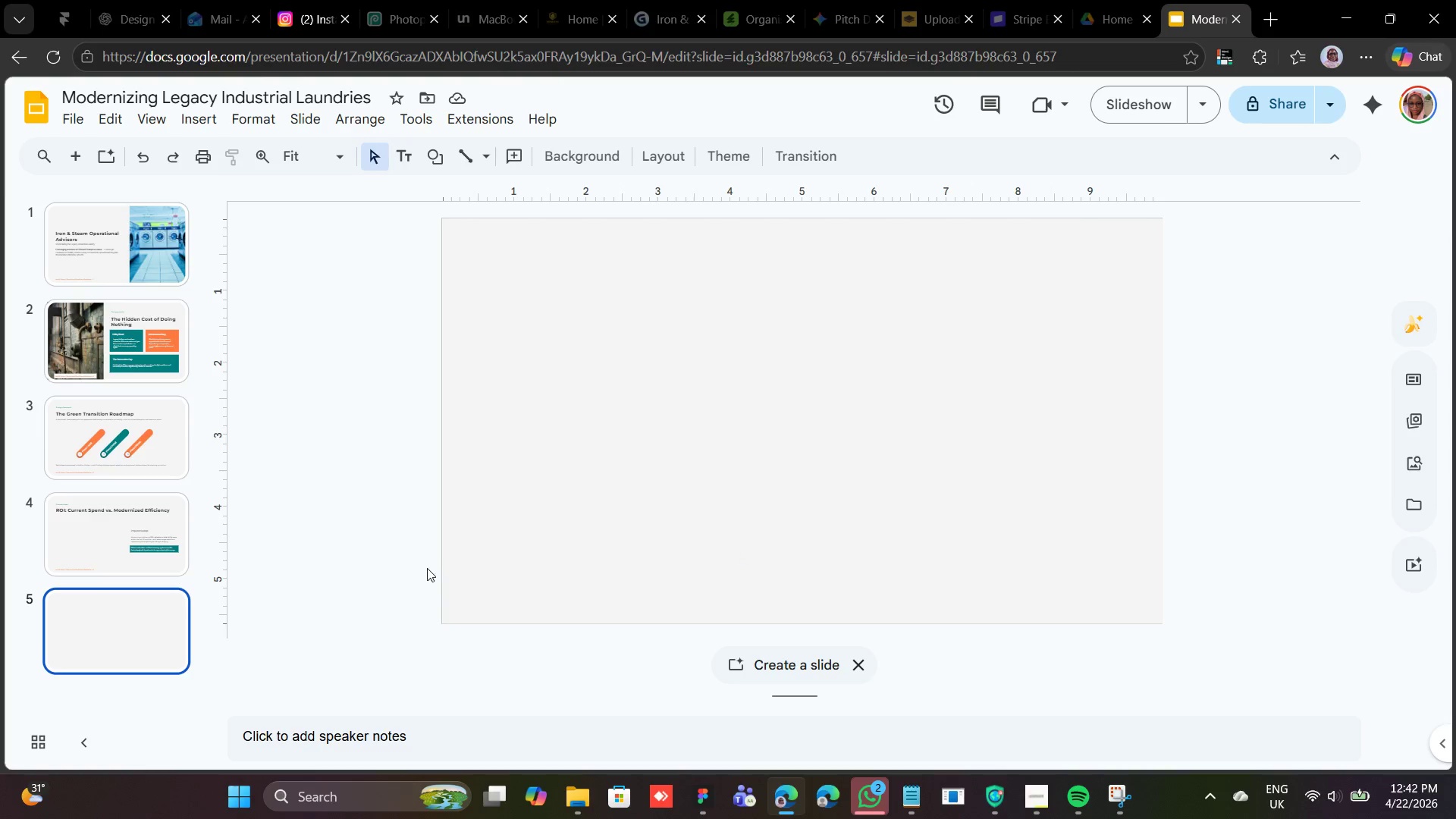 
wait(24.47)
 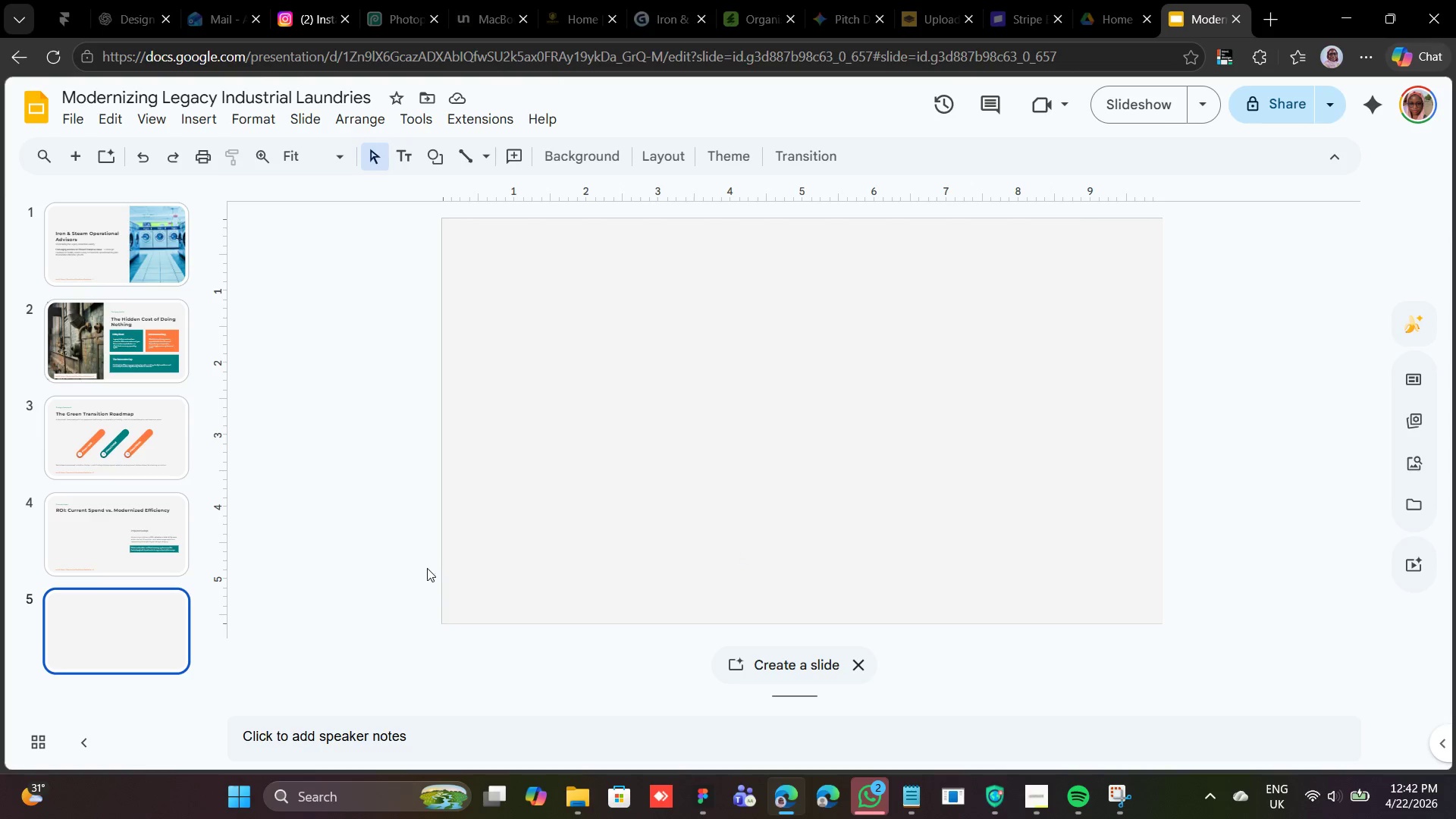 
left_click([1043, 810])